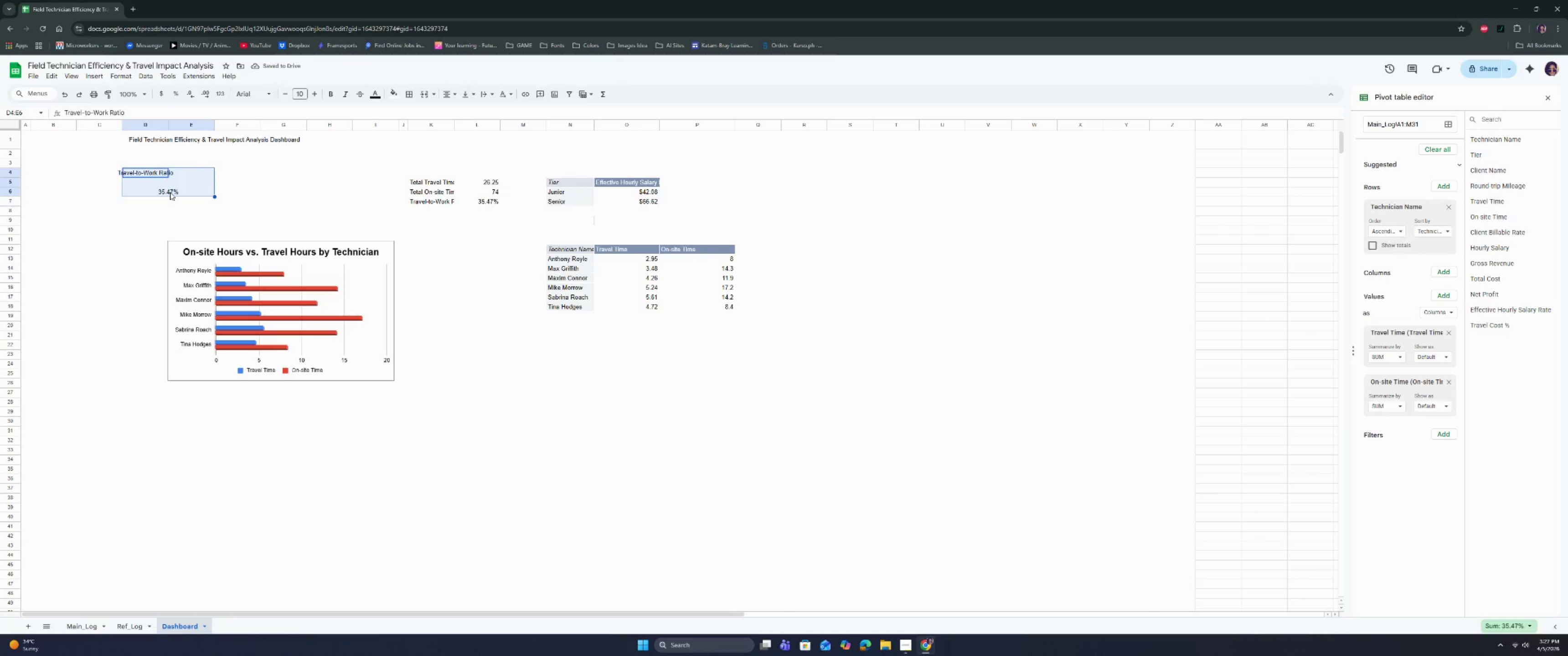 
key(Backspace)
 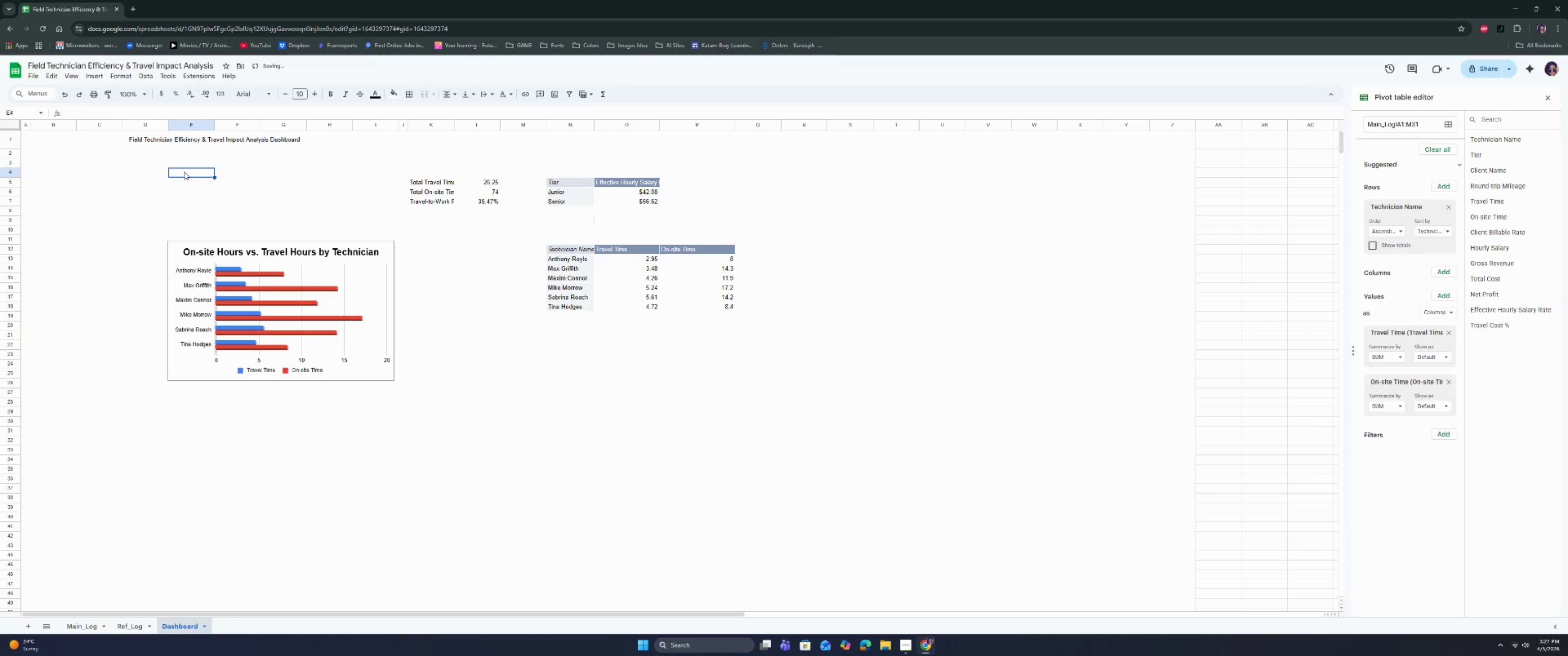 
key(Control+V)
 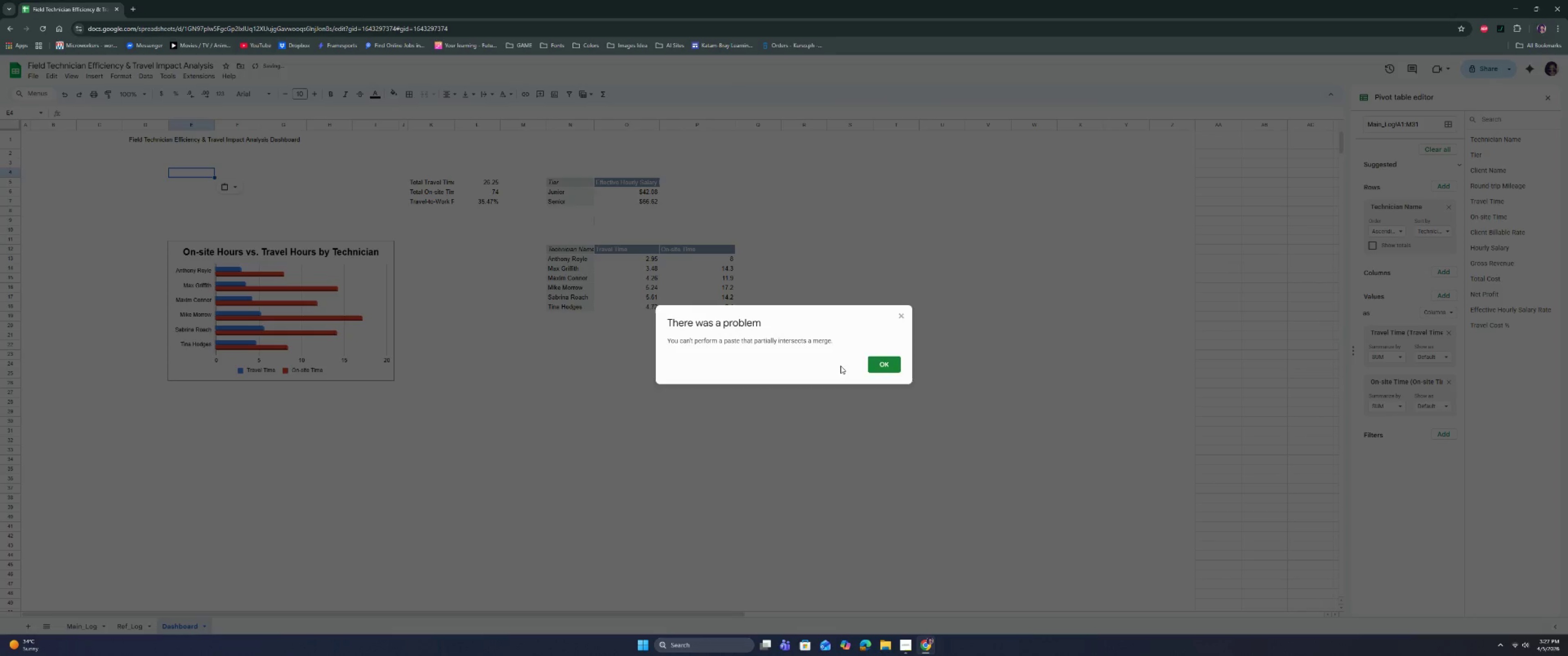 
left_click([902, 358])
 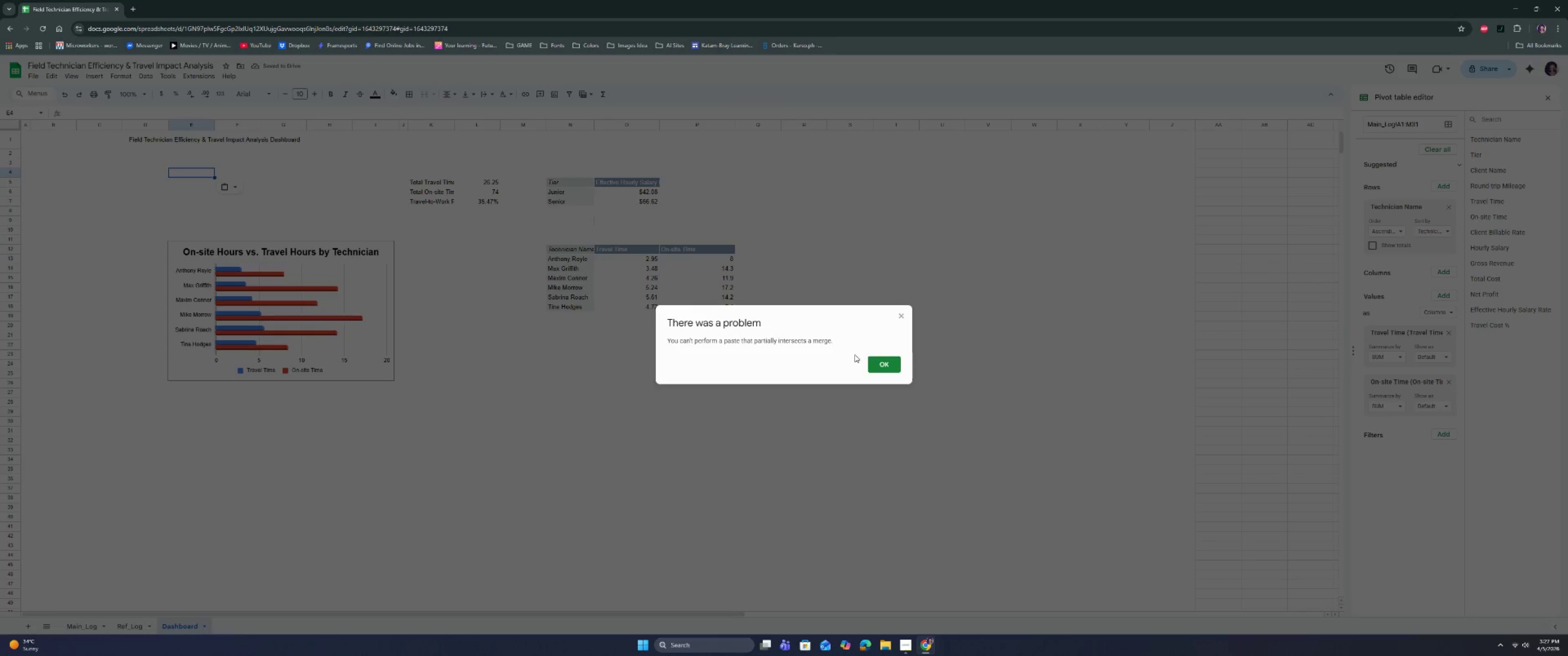 
left_click([884, 358])
 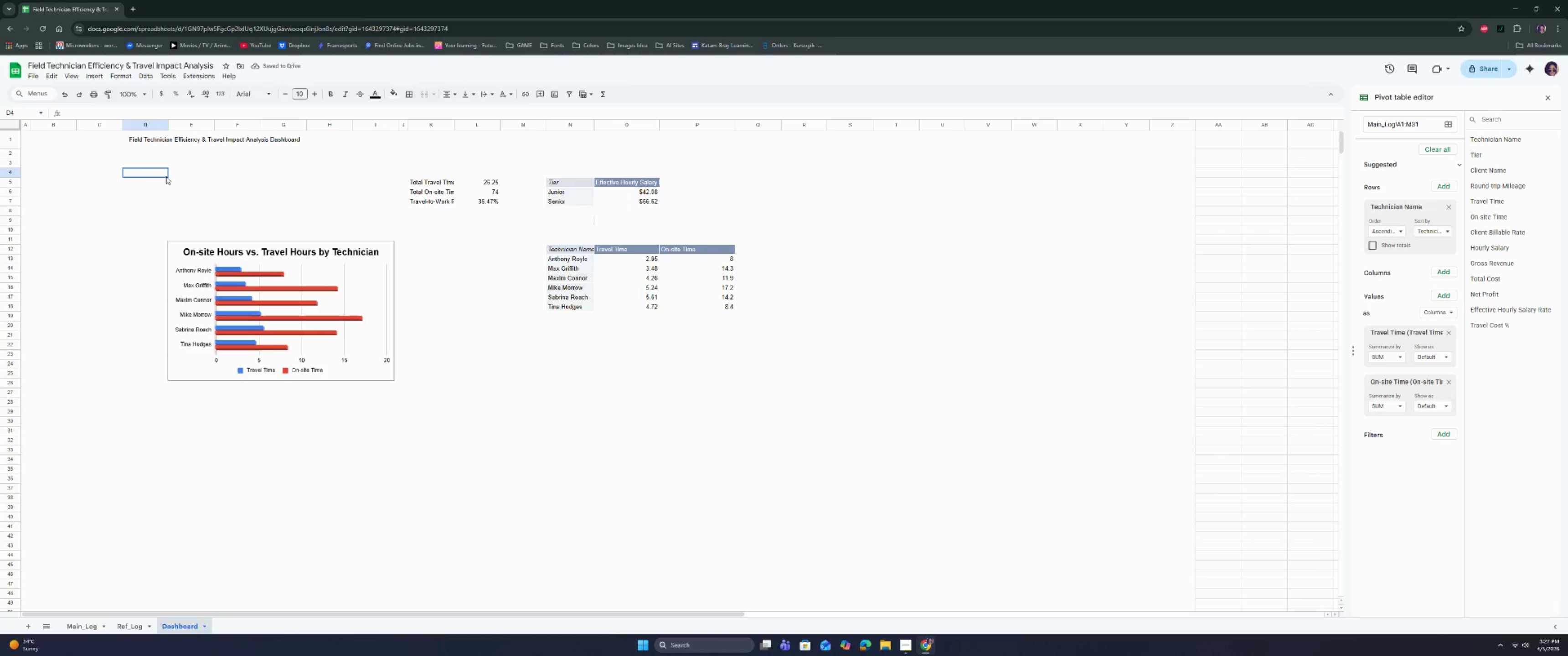 
double_click([166, 189])
 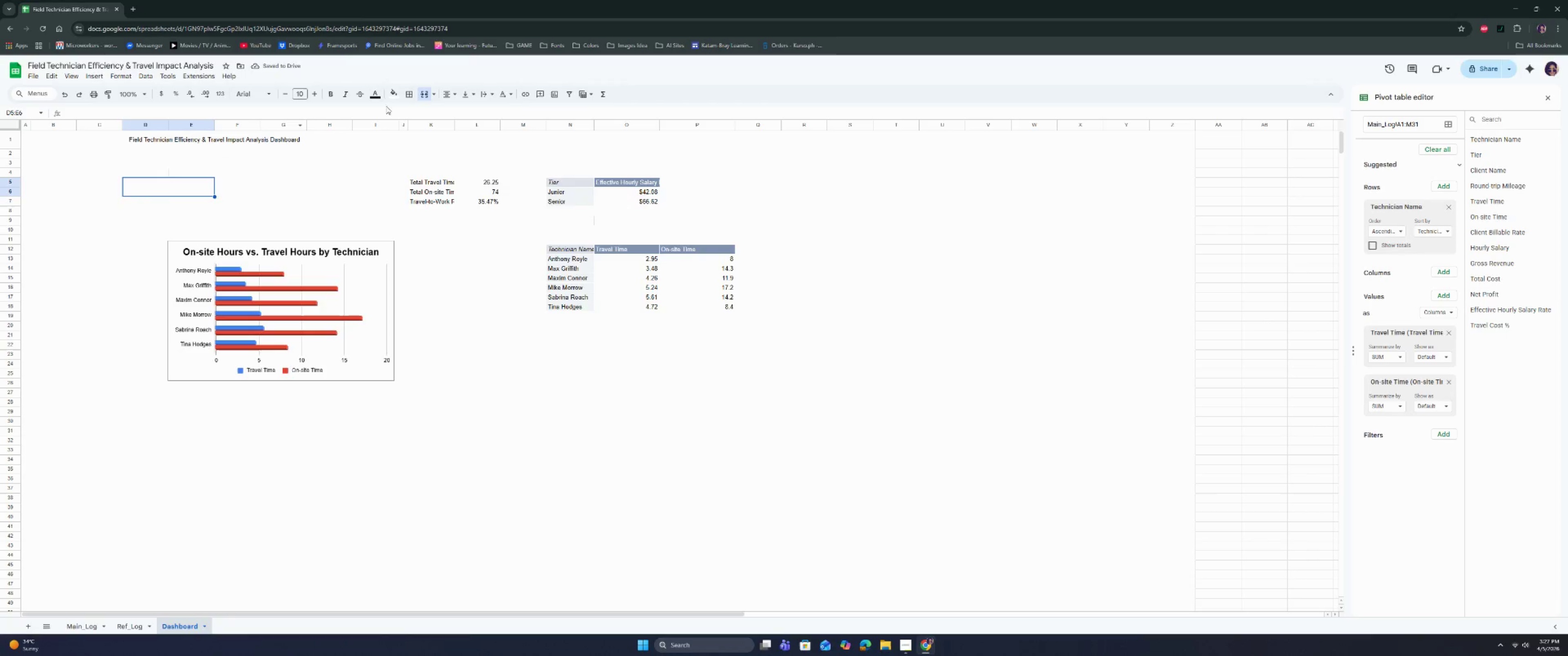 
left_click([420, 92])
 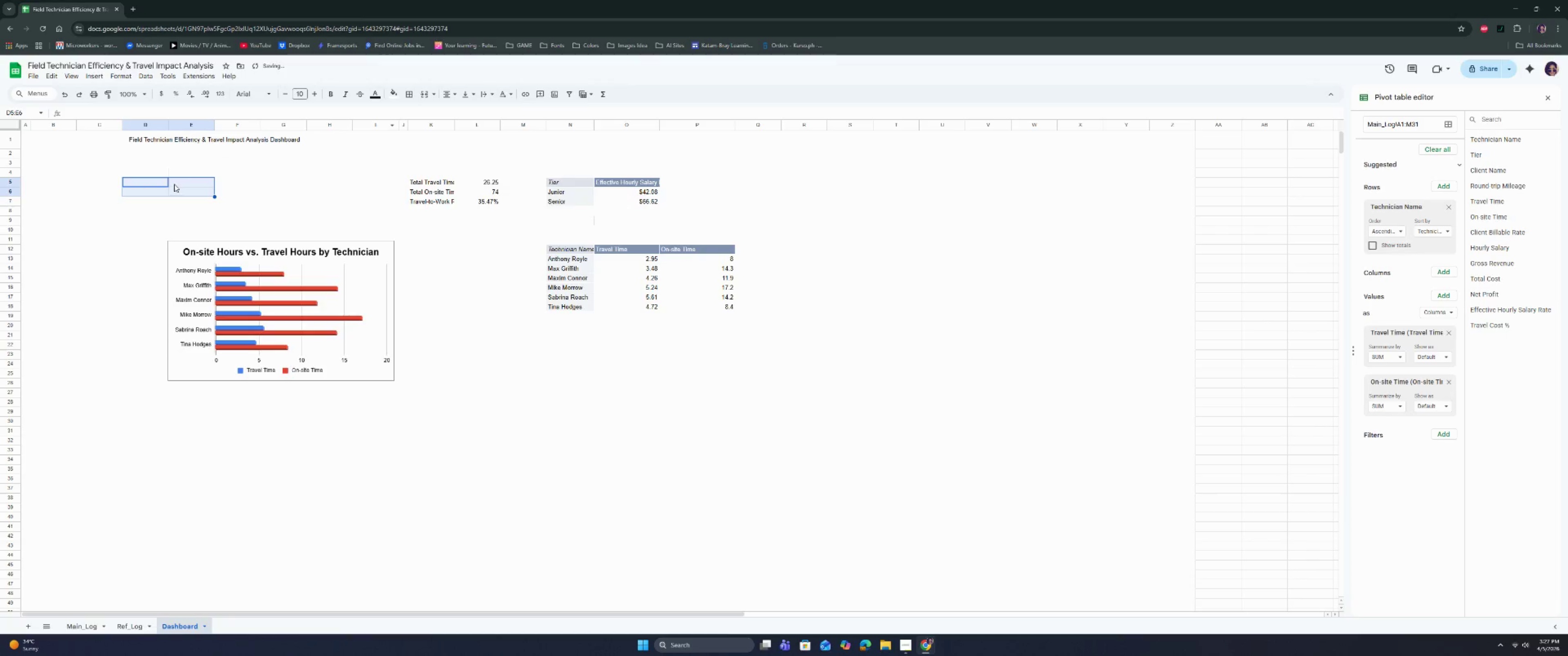 
left_click([183, 174])
 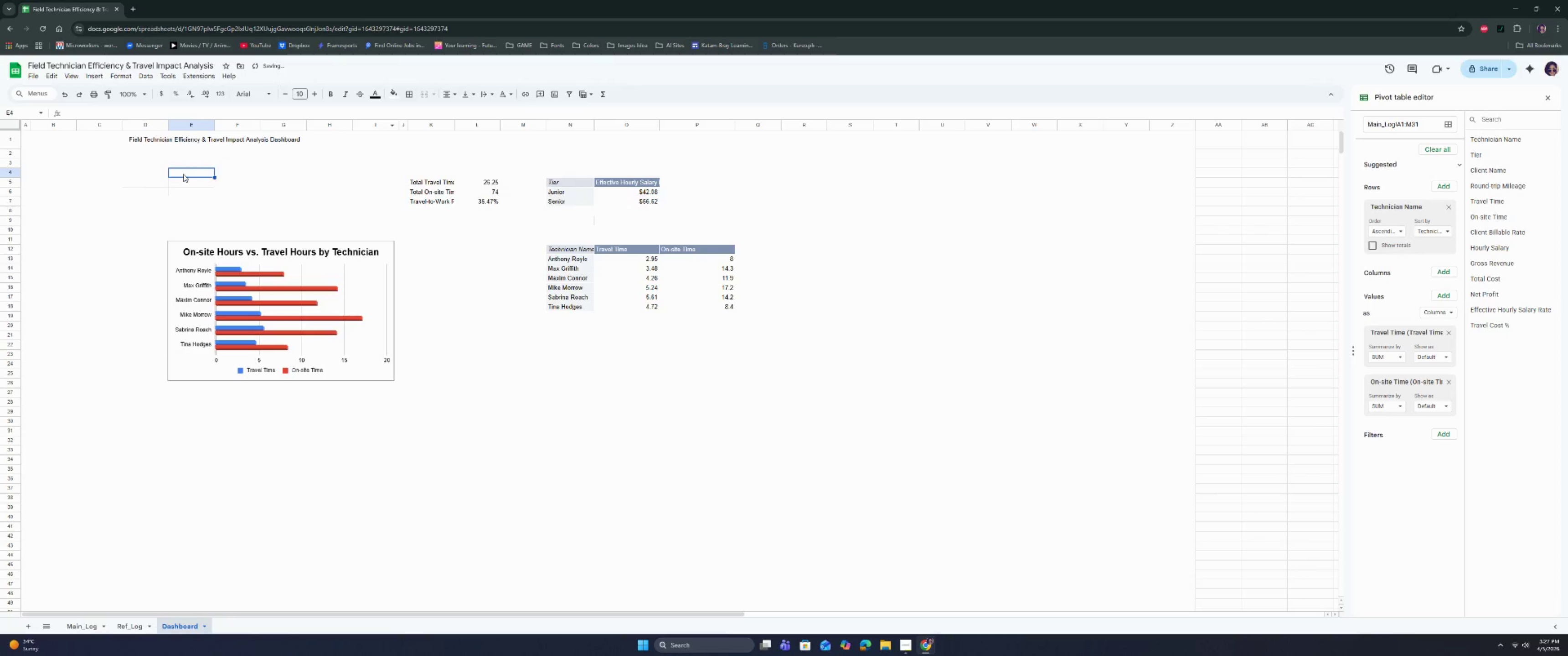 
key(Control+V)
 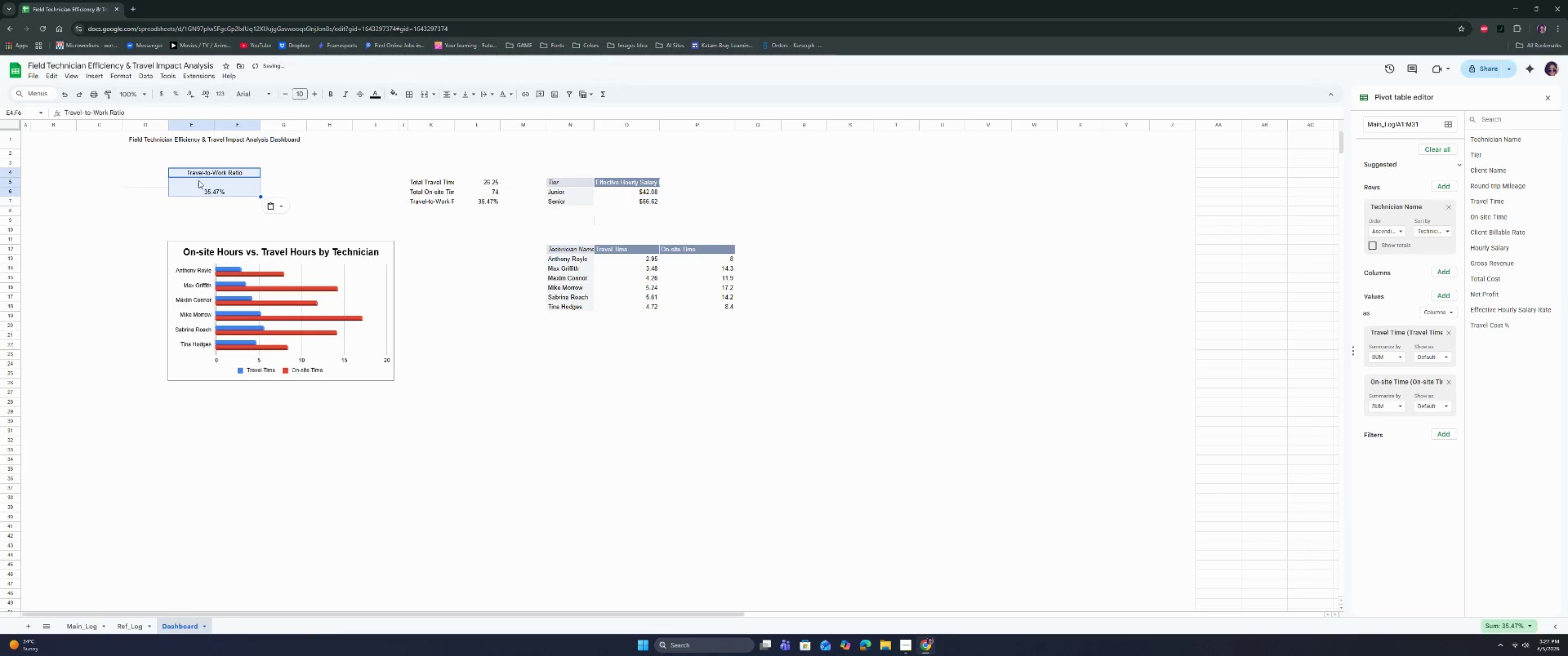 
left_click([198, 181])
 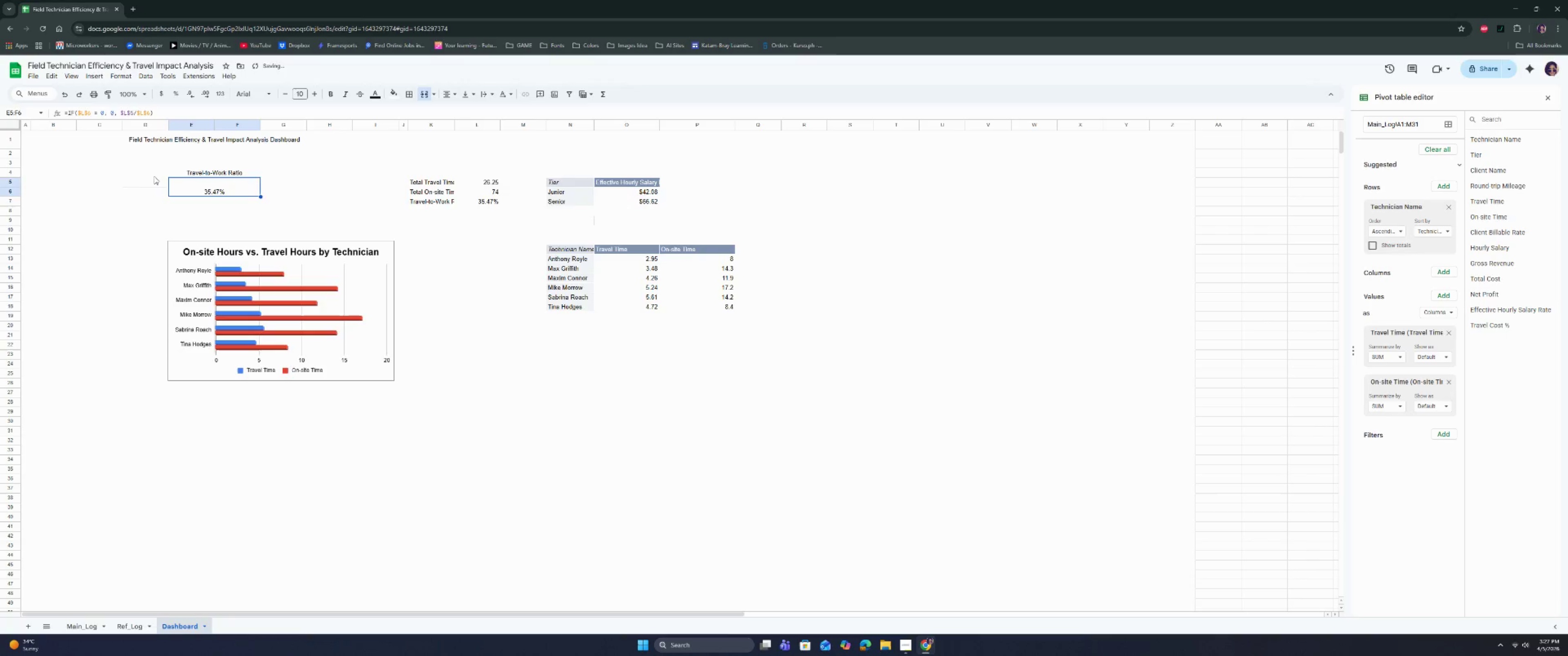 
left_click_drag(start_coordinate=[153, 175], to_coordinate=[151, 191])
 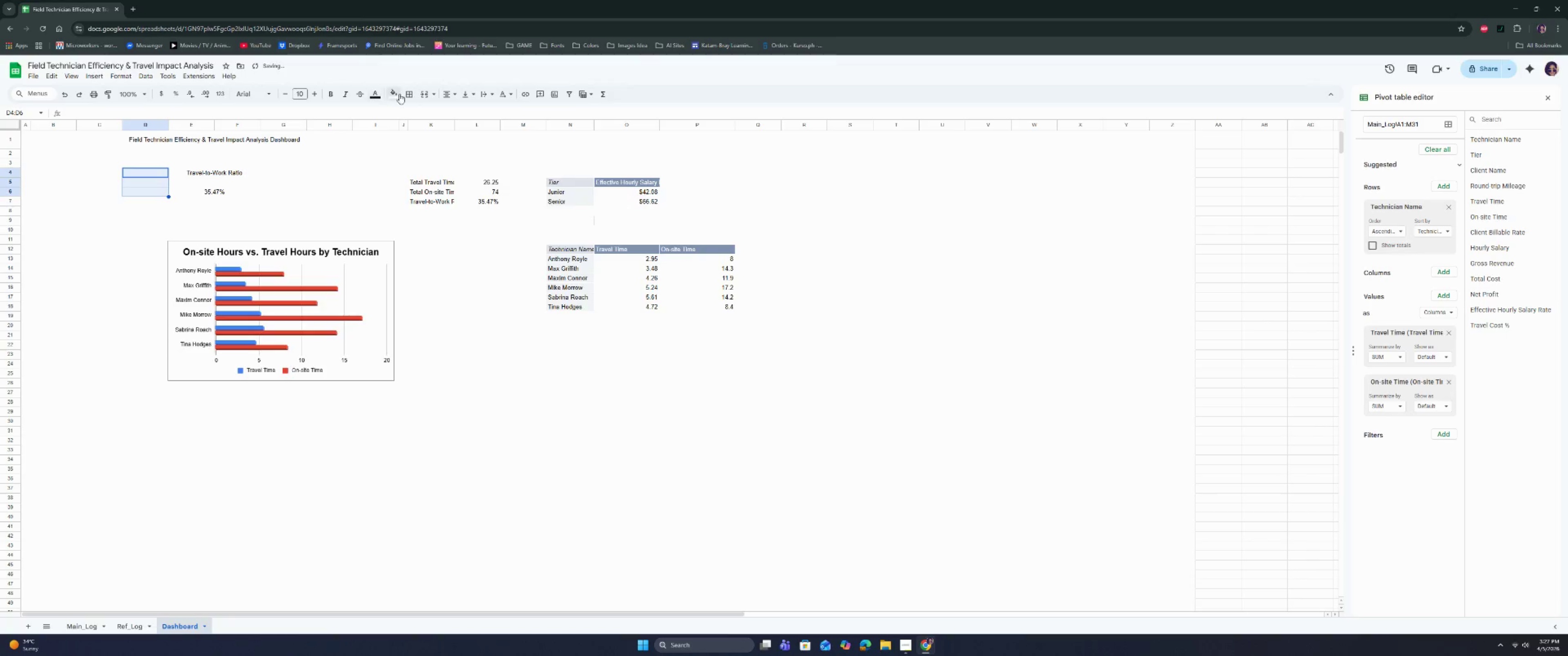 
left_click([414, 91])
 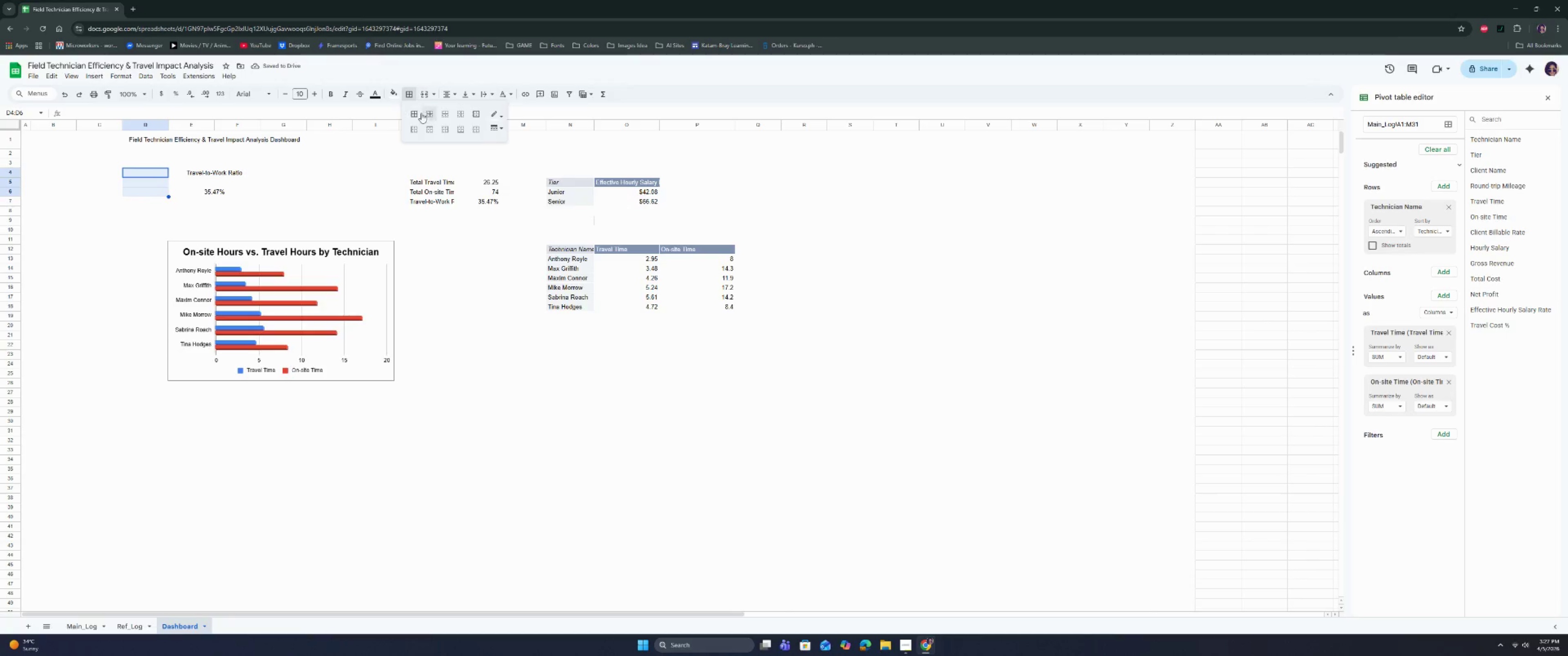 
left_click([416, 113])
 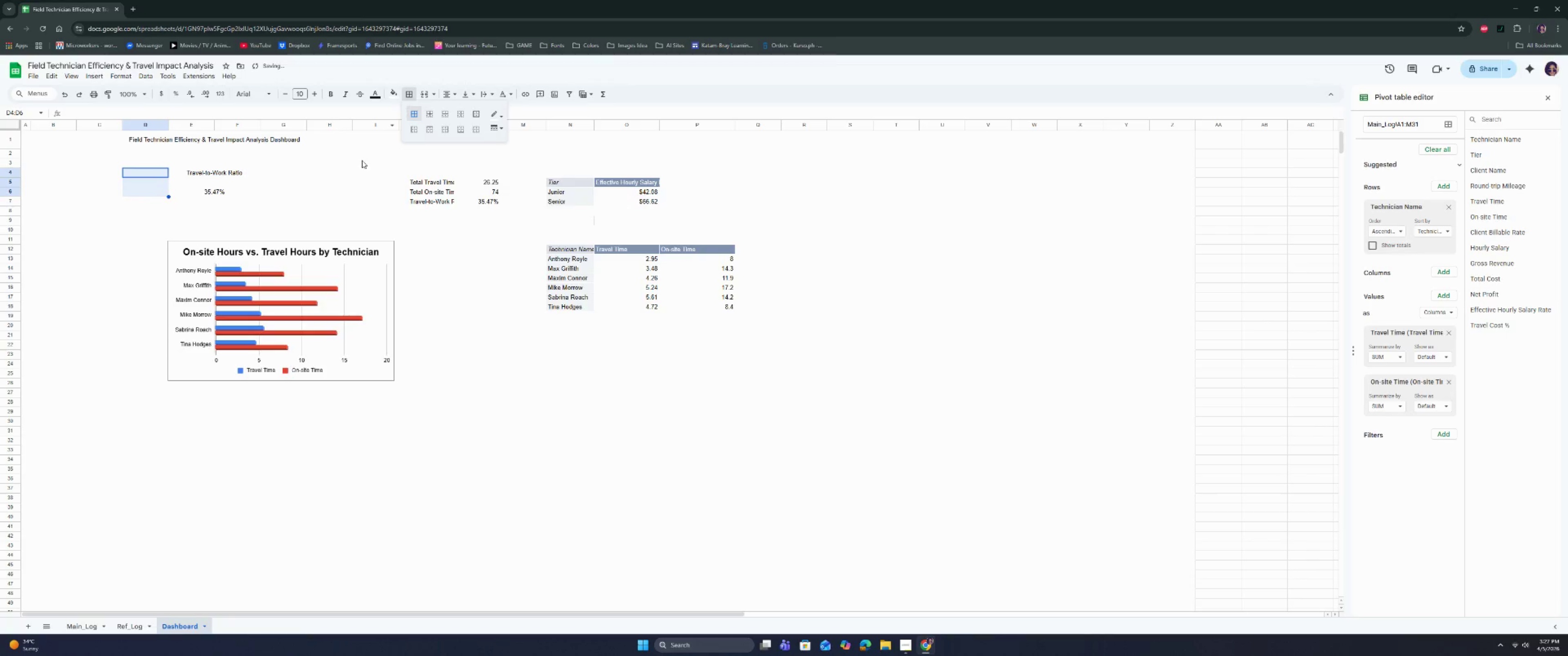 
left_click([311, 184])
 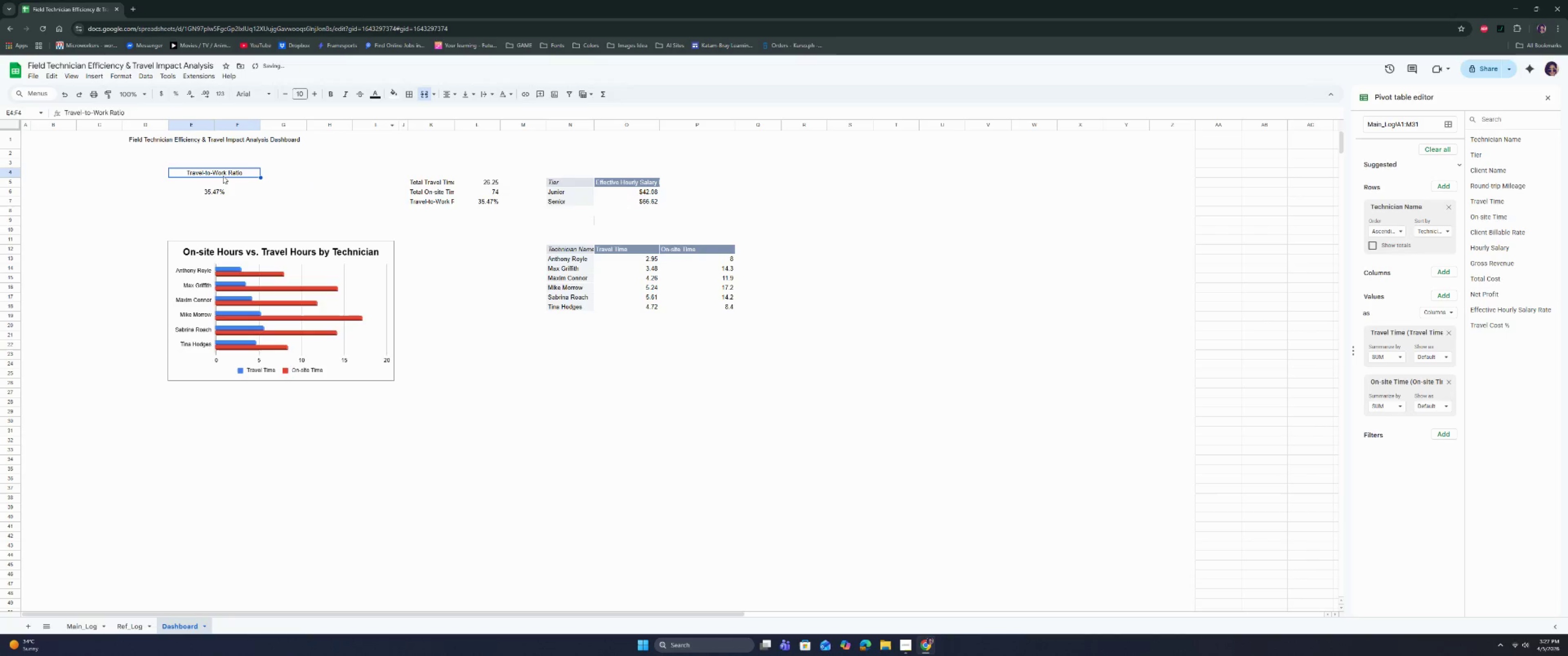 
double_click([222, 187])
 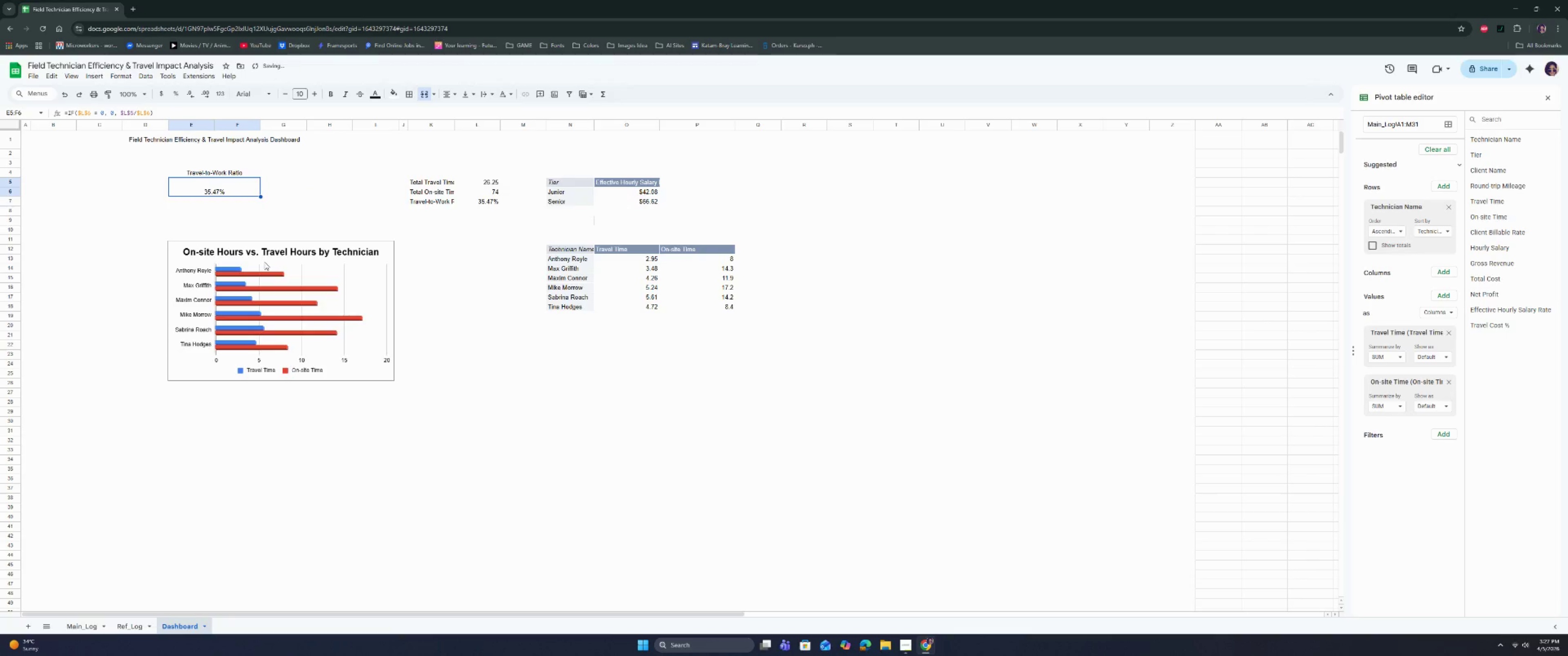 
left_click([264, 262])
 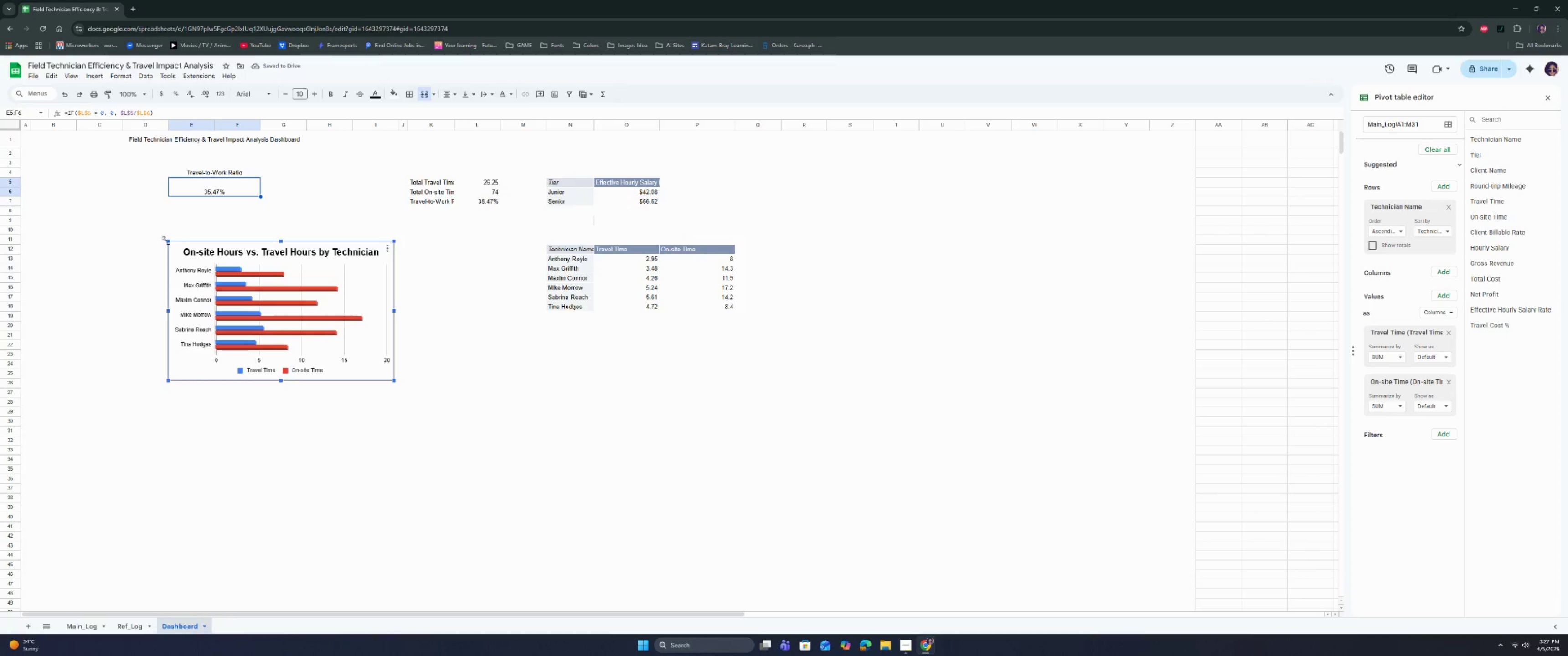 
left_click_drag(start_coordinate=[169, 242], to_coordinate=[172, 246])
 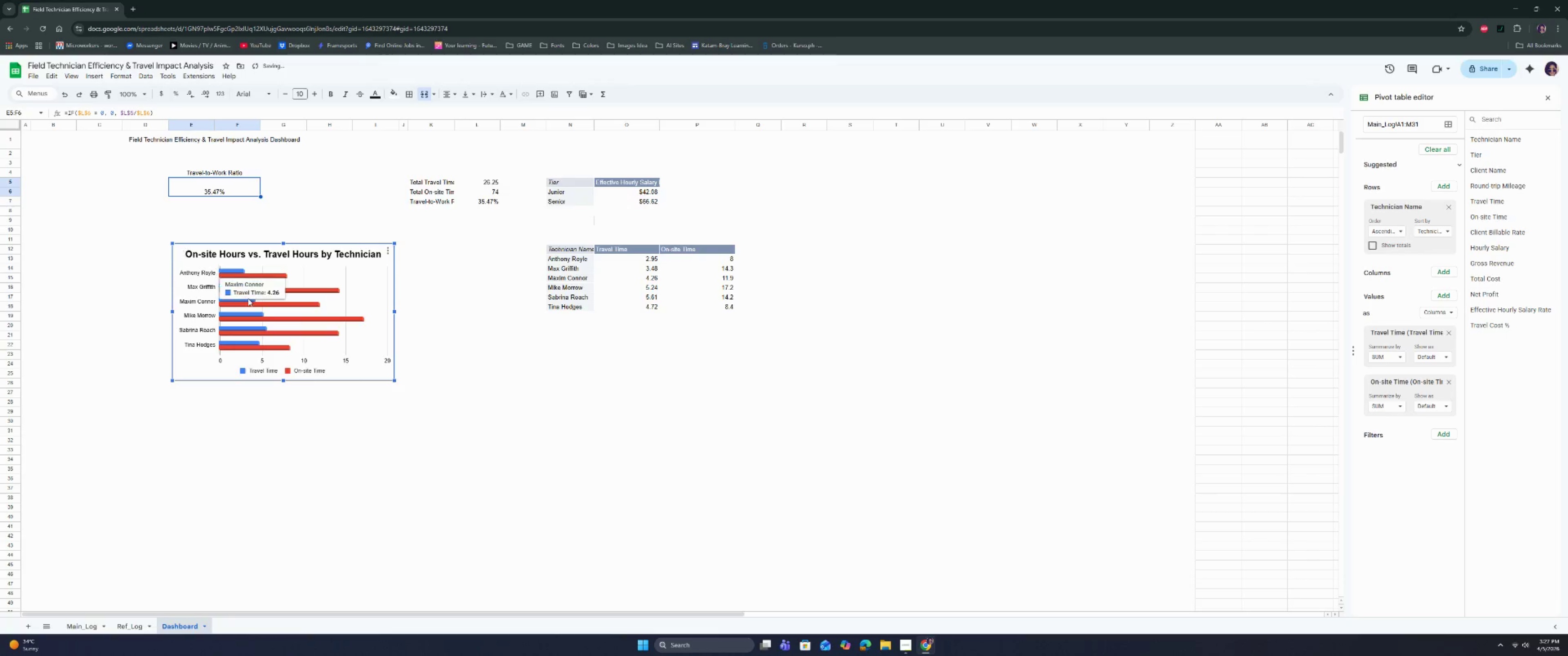 
left_click_drag(start_coordinate=[249, 298], to_coordinate=[252, 283])
 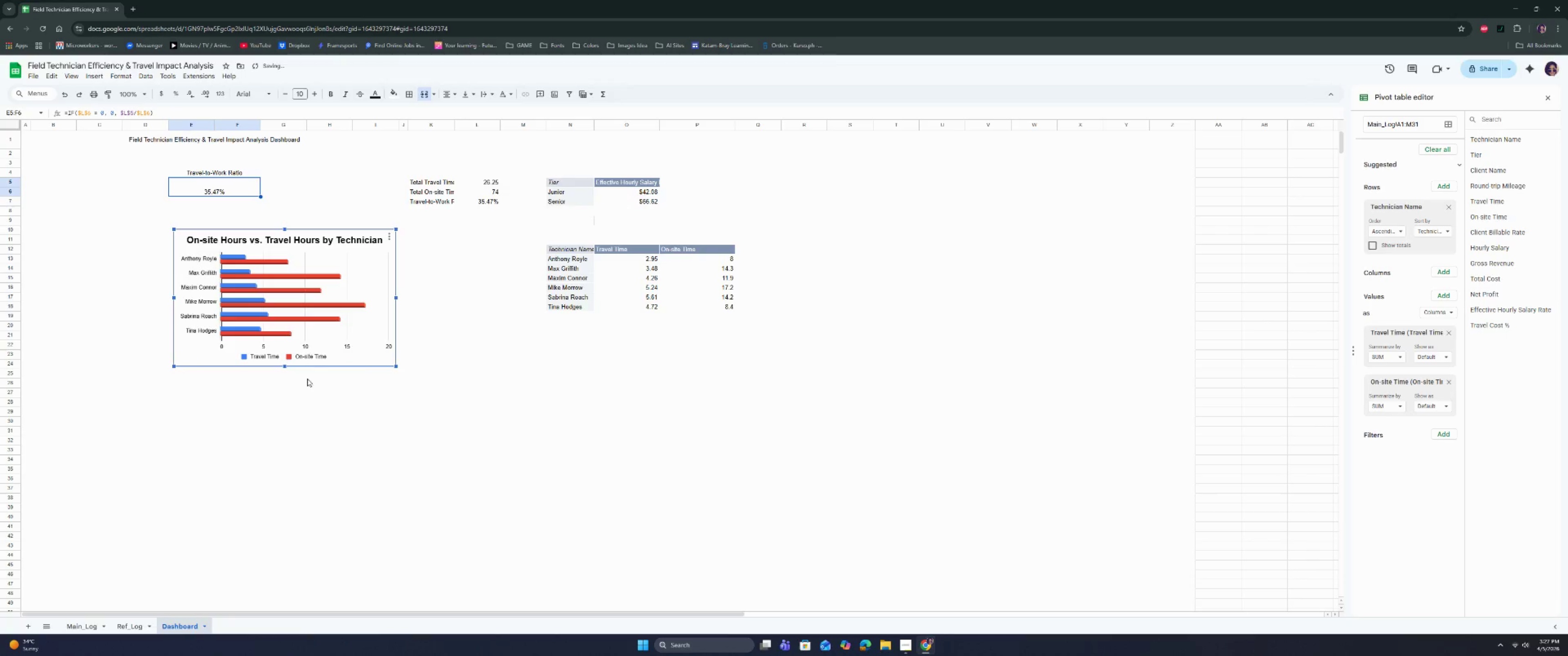 
left_click([307, 392])
 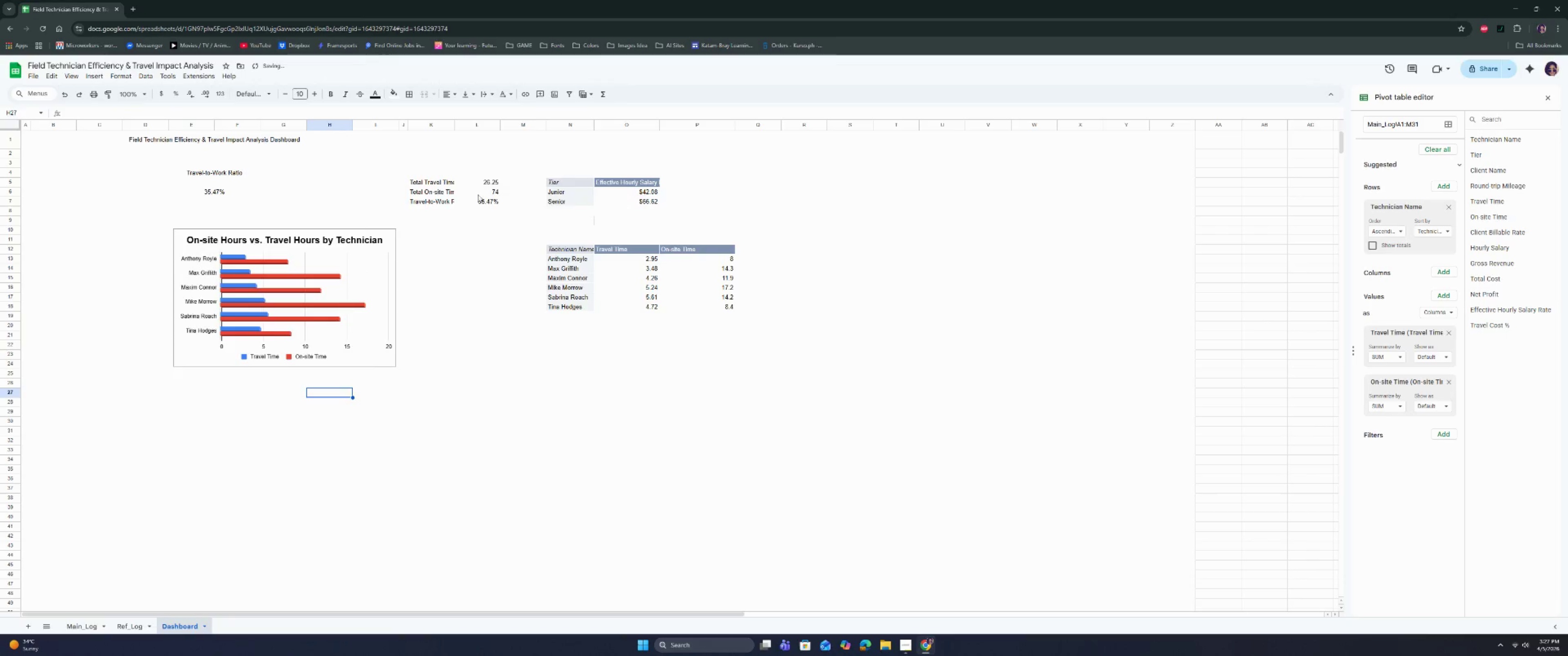 
left_click([587, 197])
 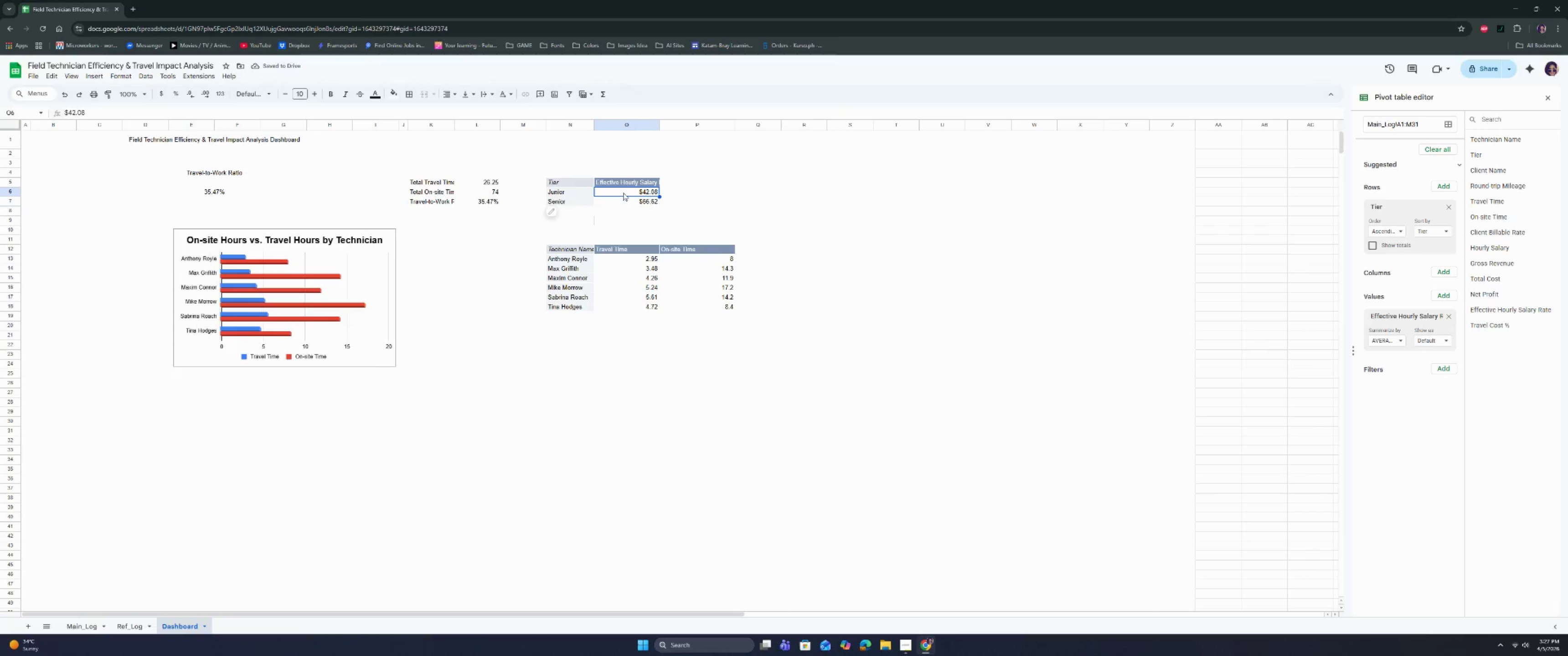 
left_click_drag(start_coordinate=[566, 184], to_coordinate=[613, 203])
 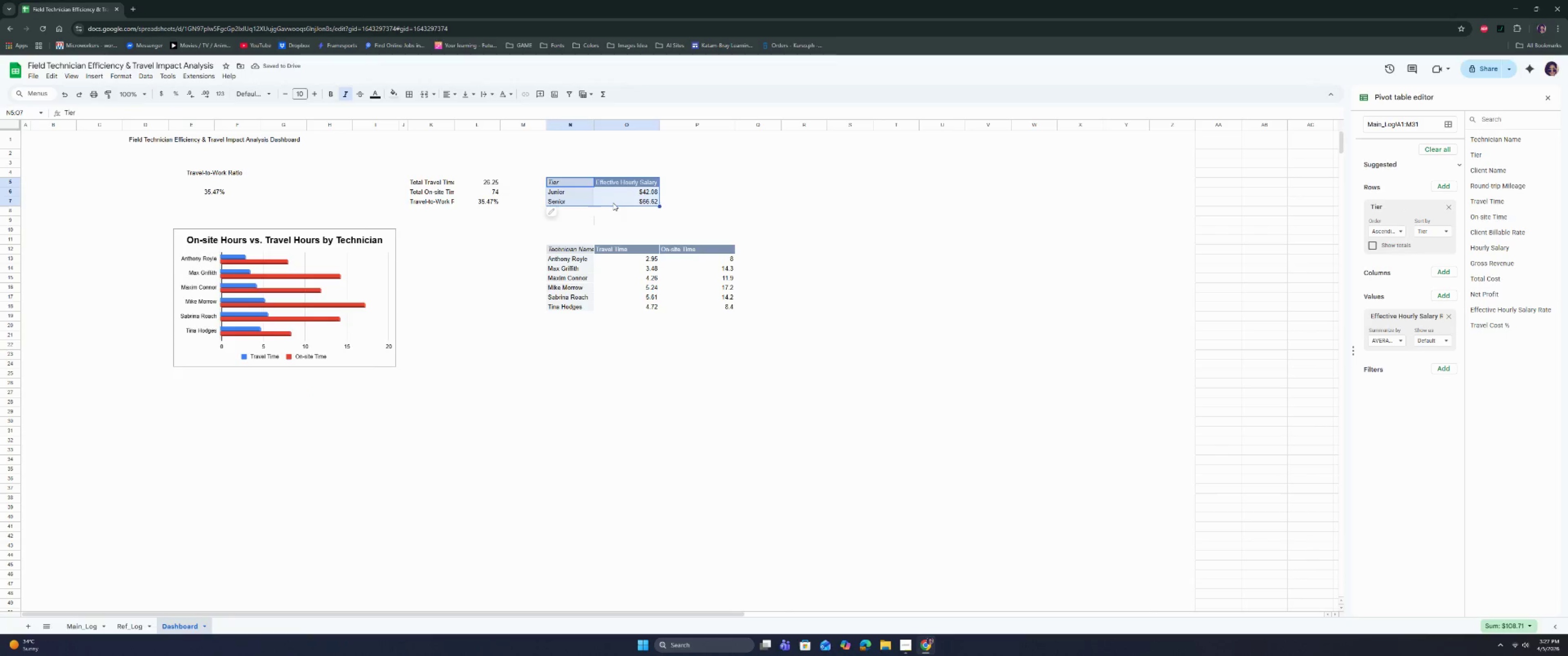 
key(Control+C)
 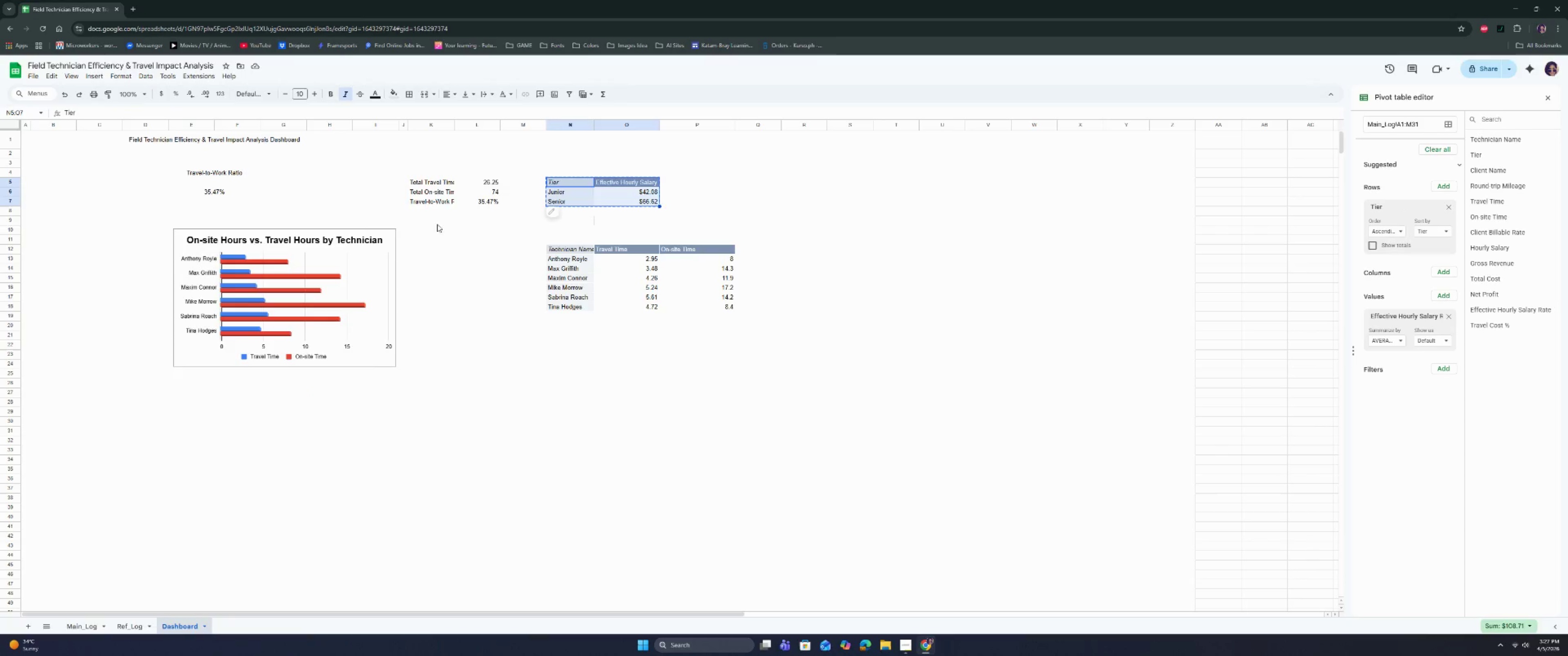 
key(Control+C)
 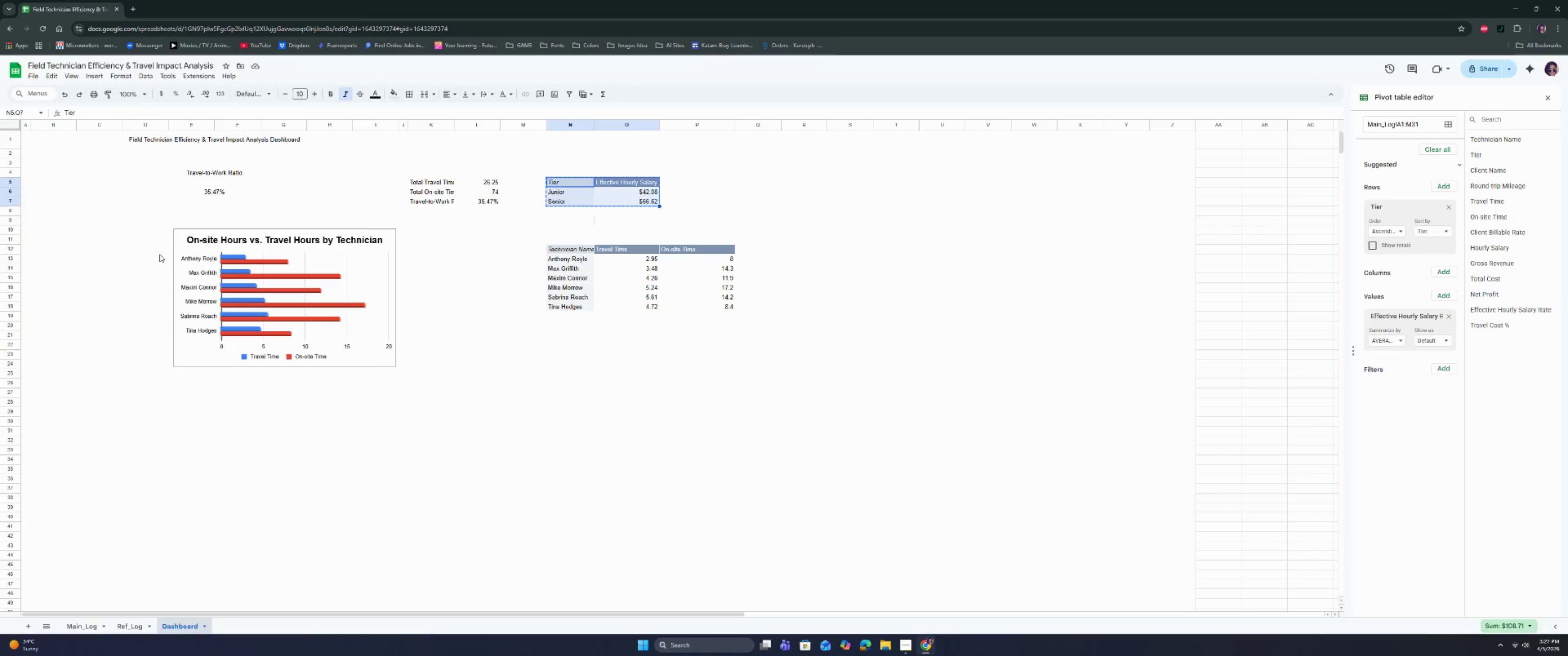 
key(Control+C)
 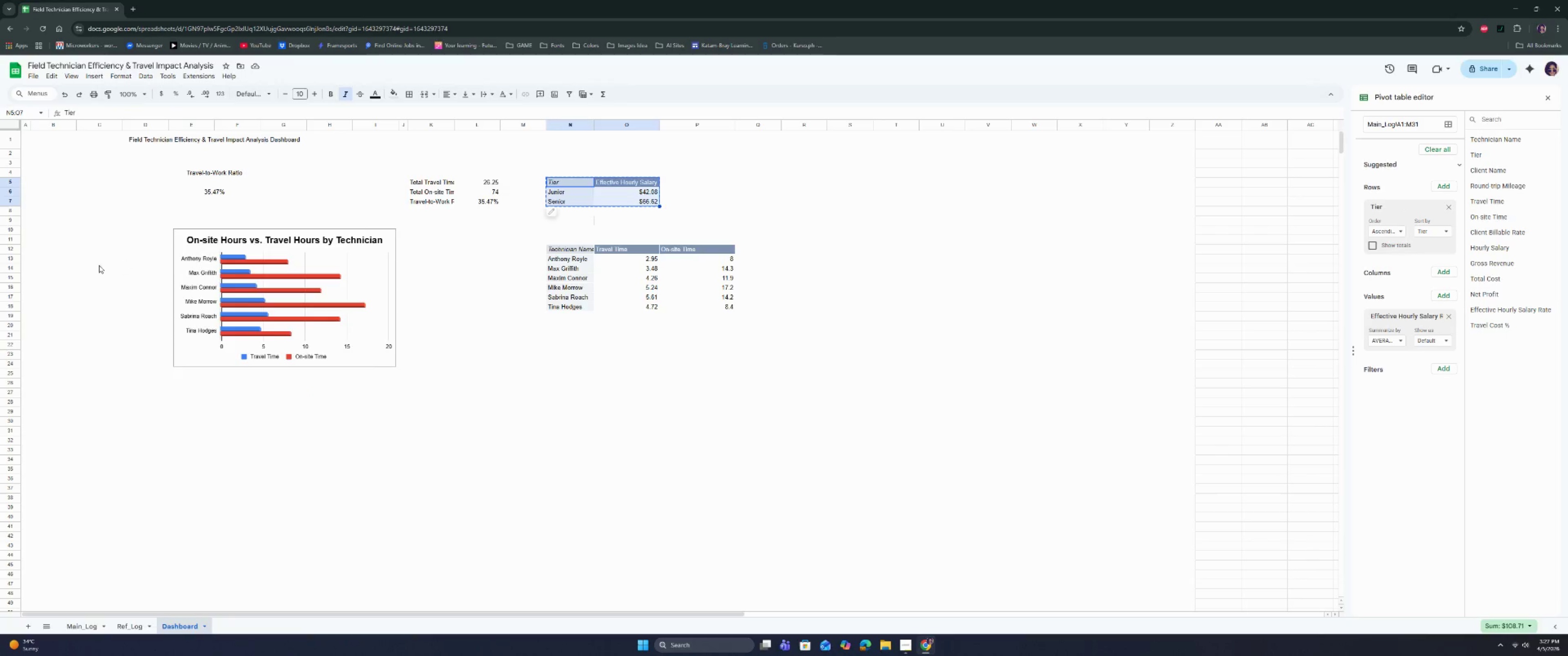 
key(Control+C)
 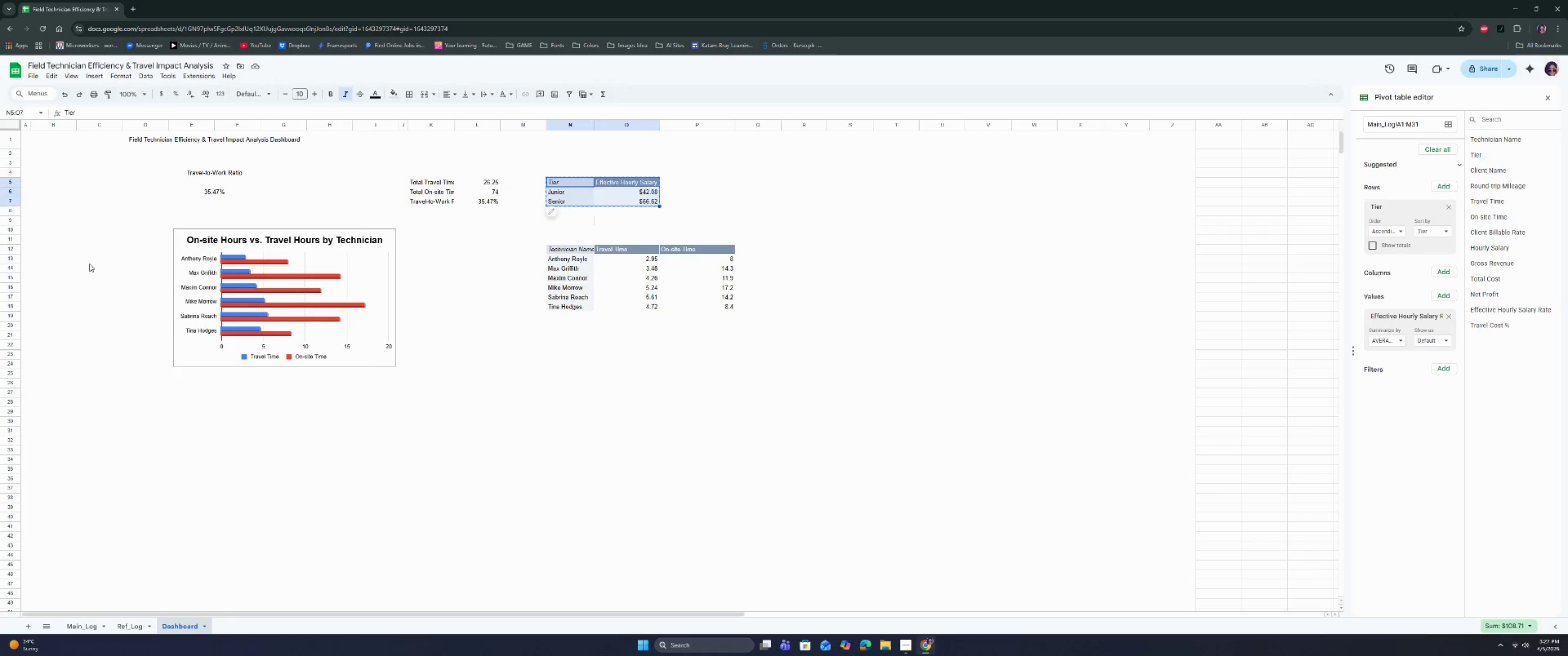 
left_click([89, 264])
 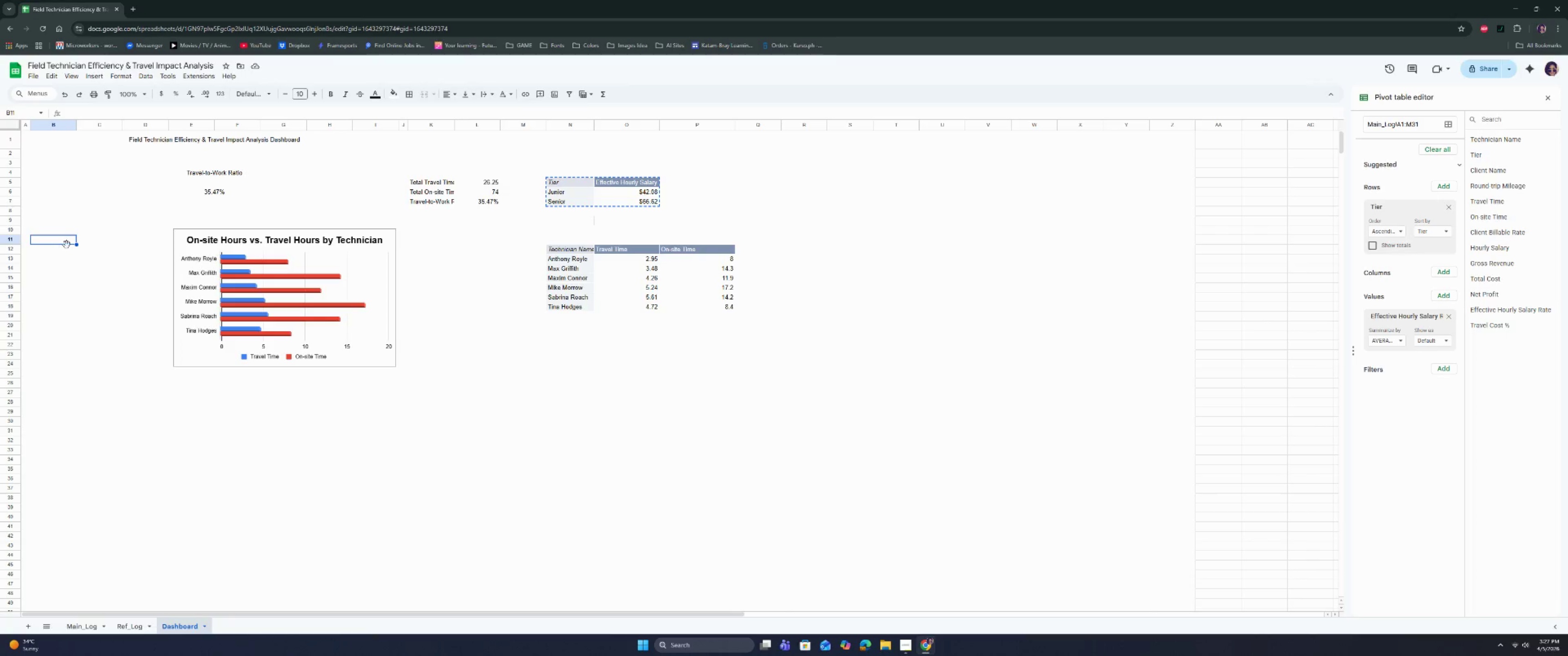 
key(Control+V)
 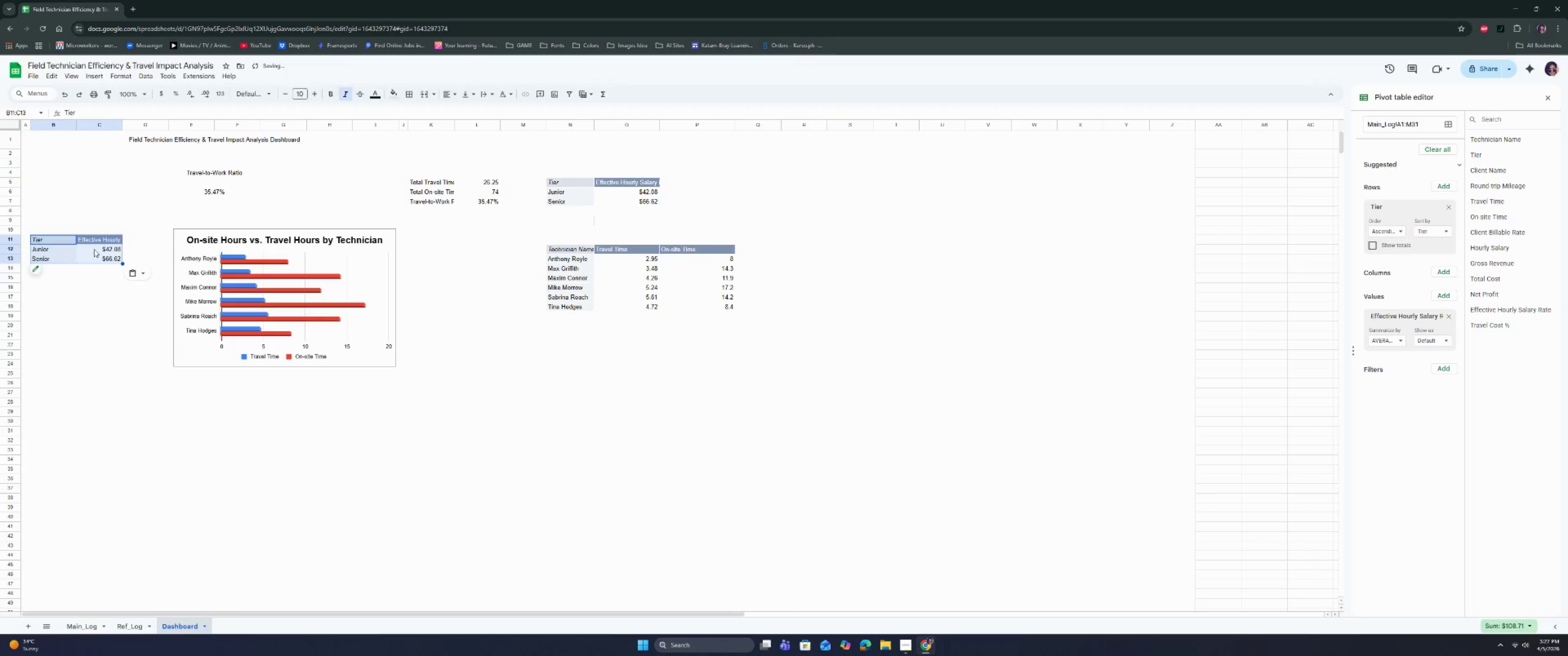 
left_click([94, 249])
 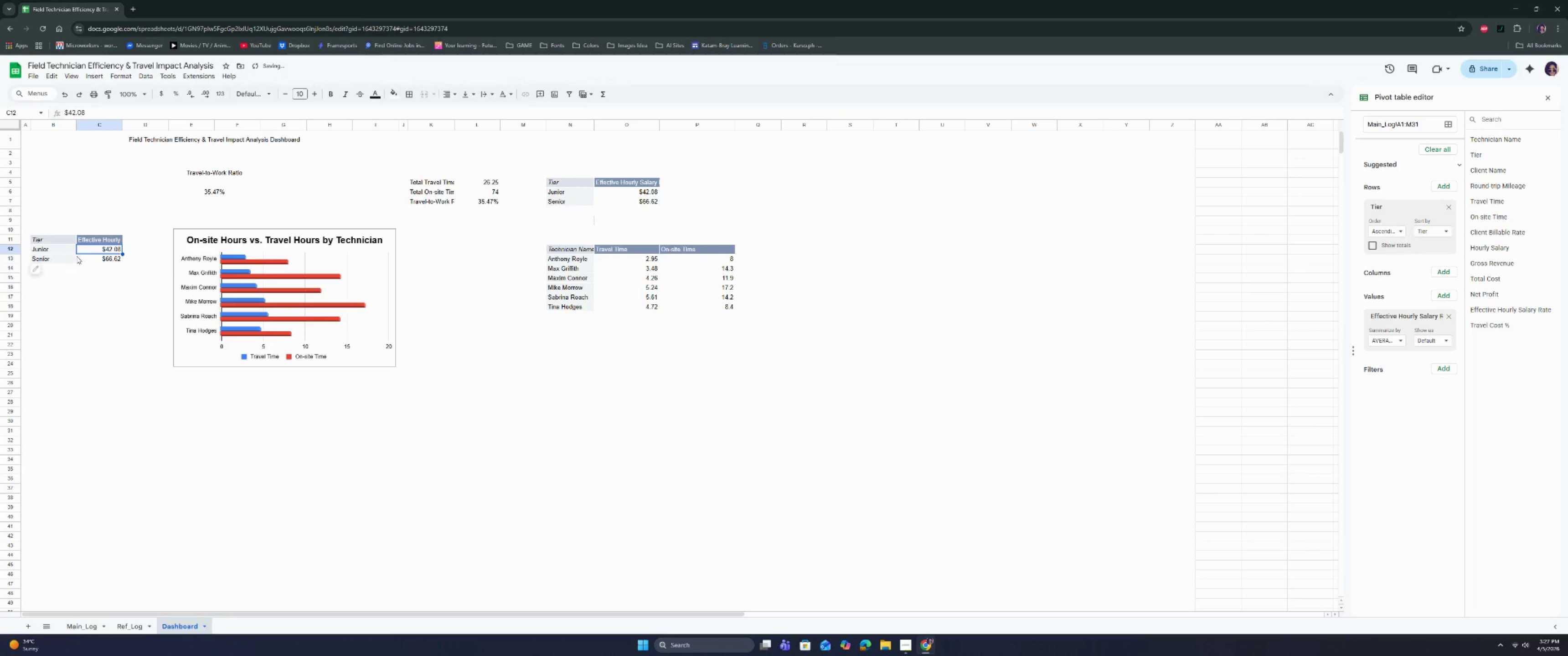 
left_click([101, 257])
 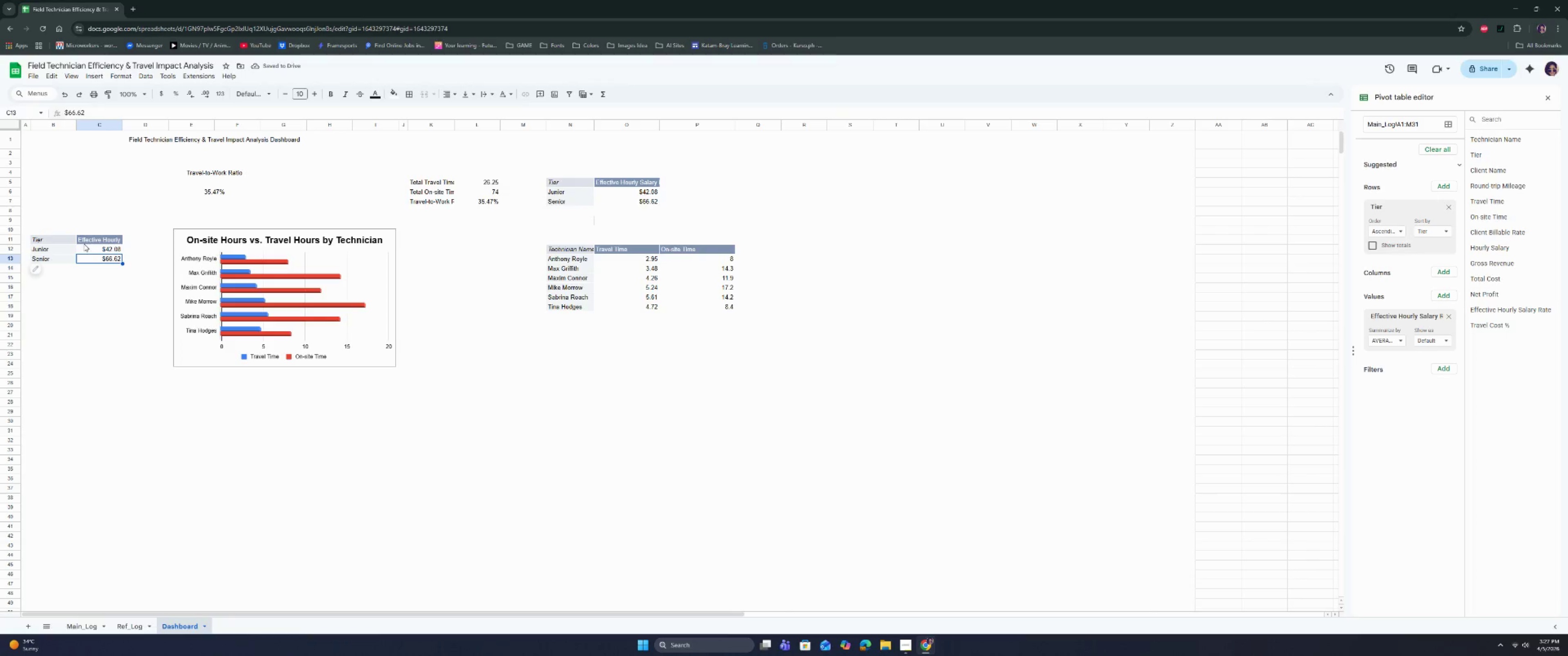 
key(Control+ControlLeft)
 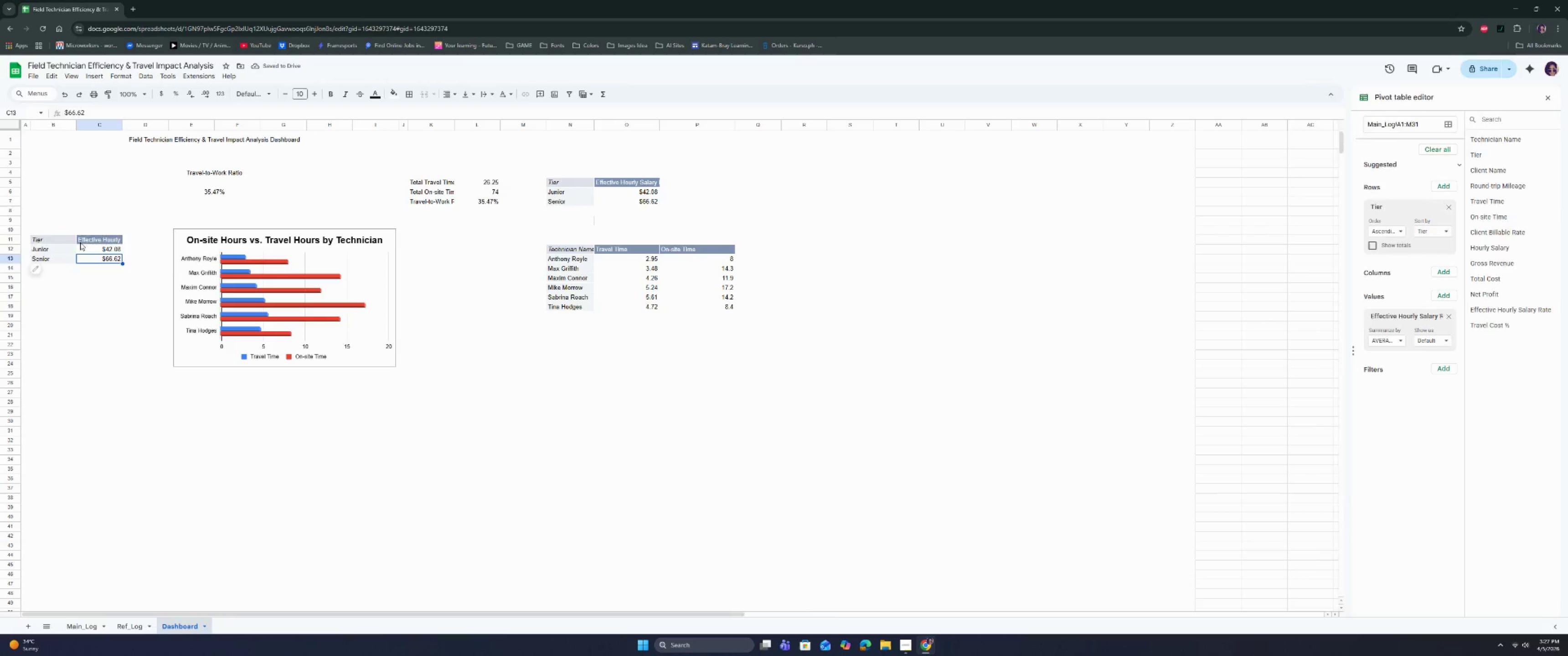 
key(Control+Z)
 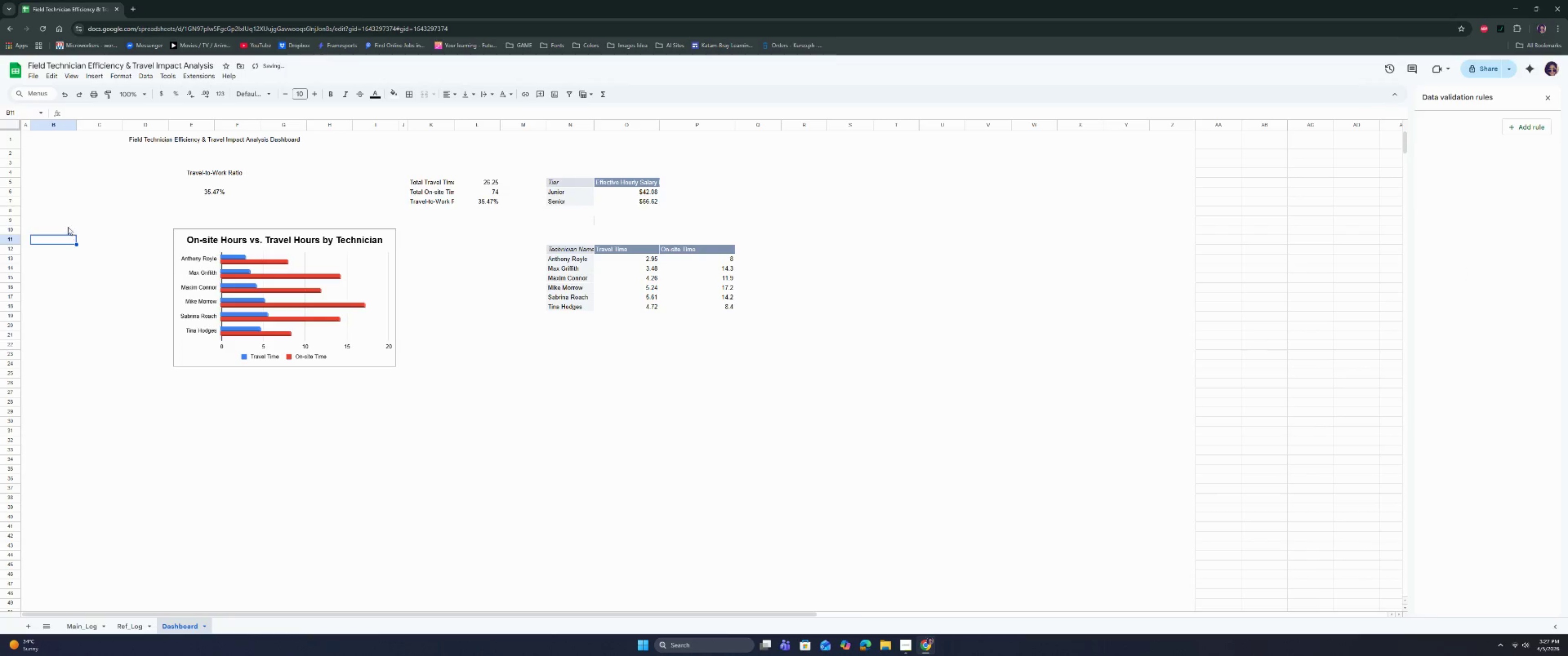 
left_click([65, 220])
 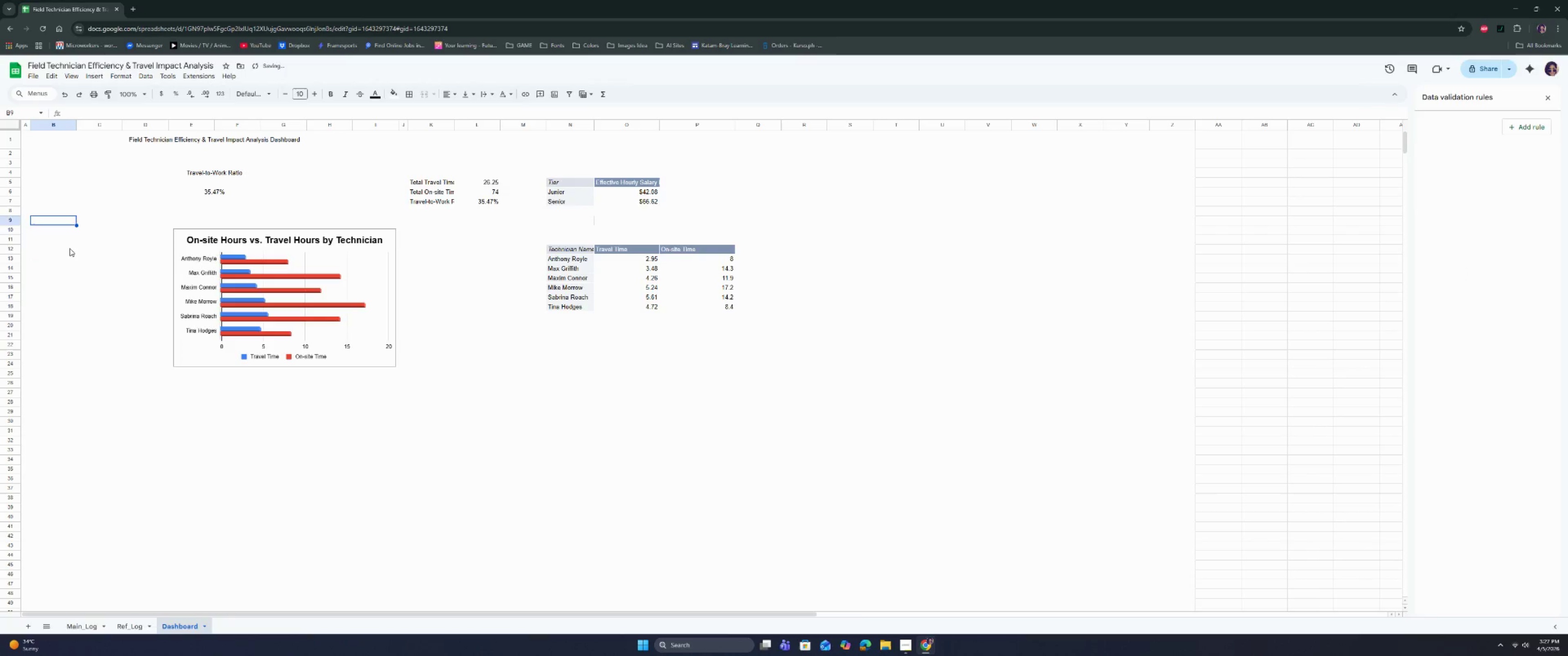 
left_click([71, 245])
 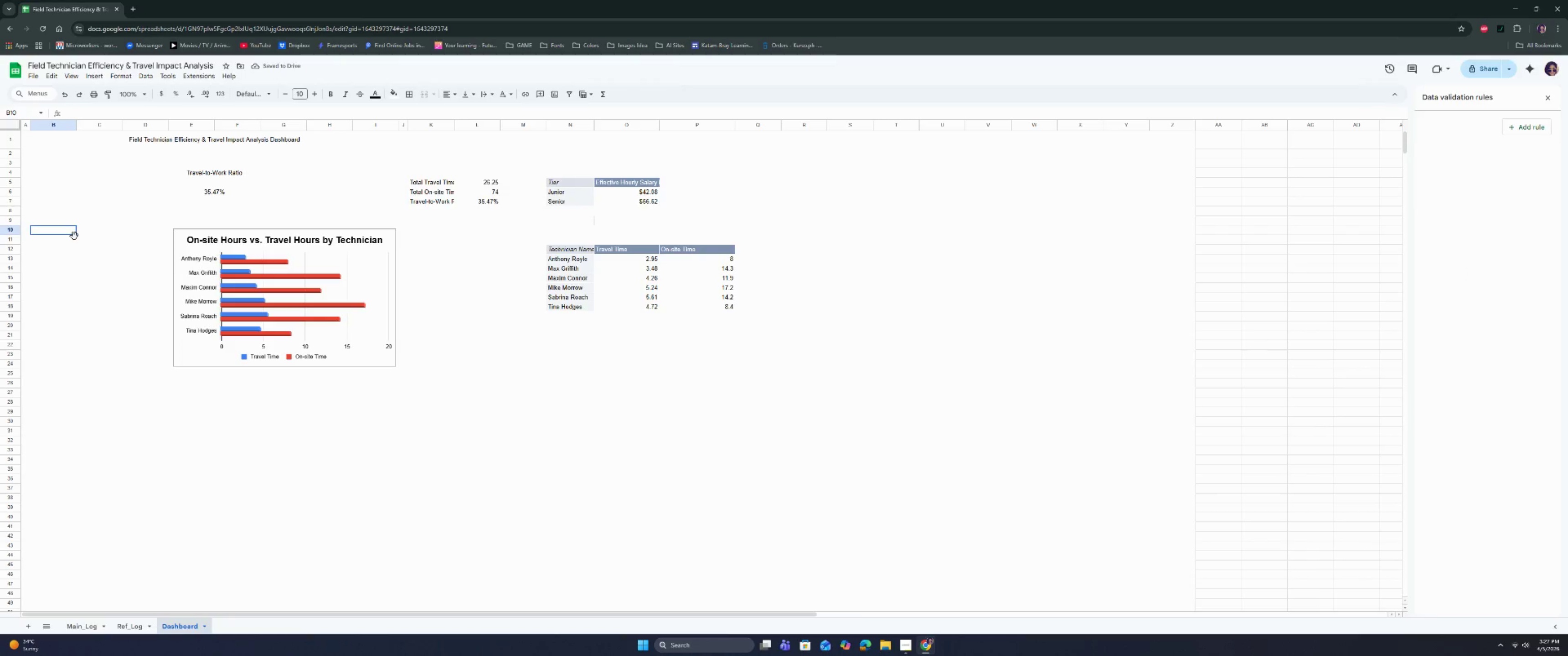 
key(Control+V)
 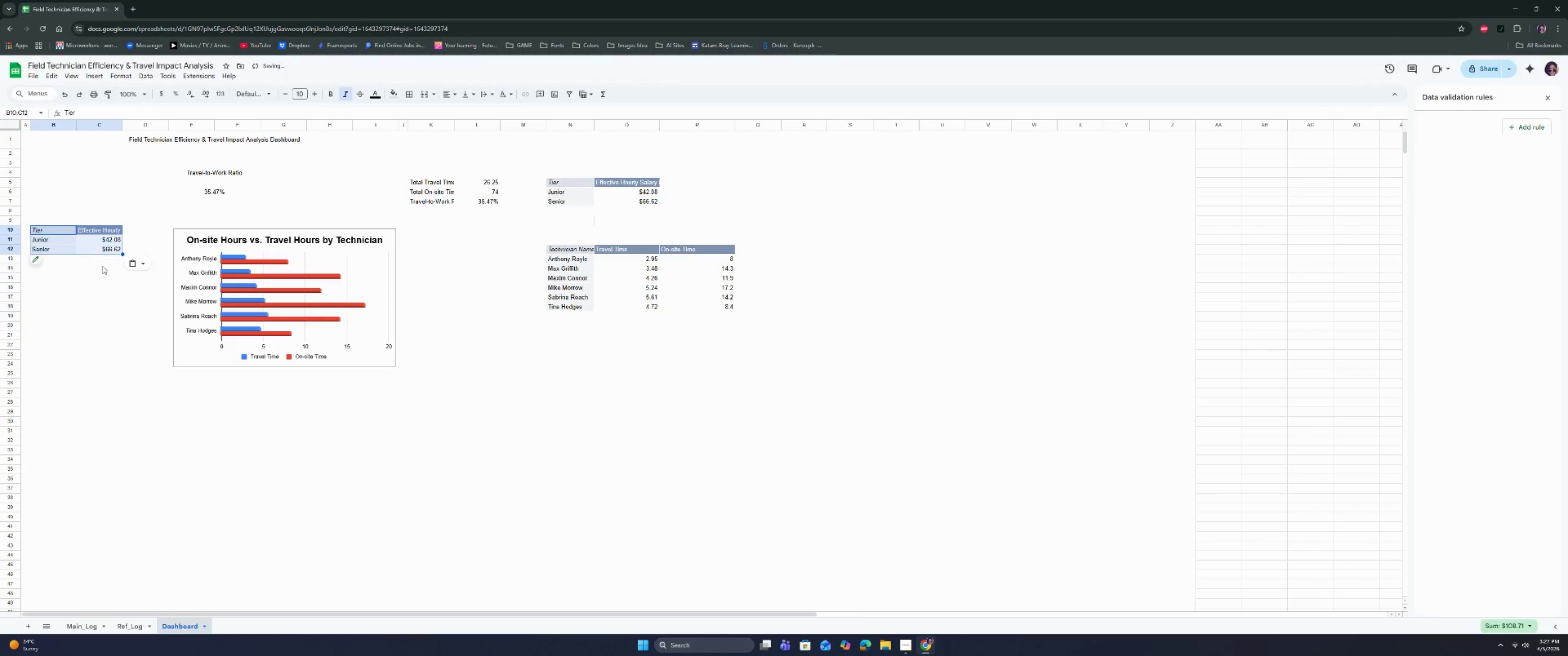 
left_click([103, 268])
 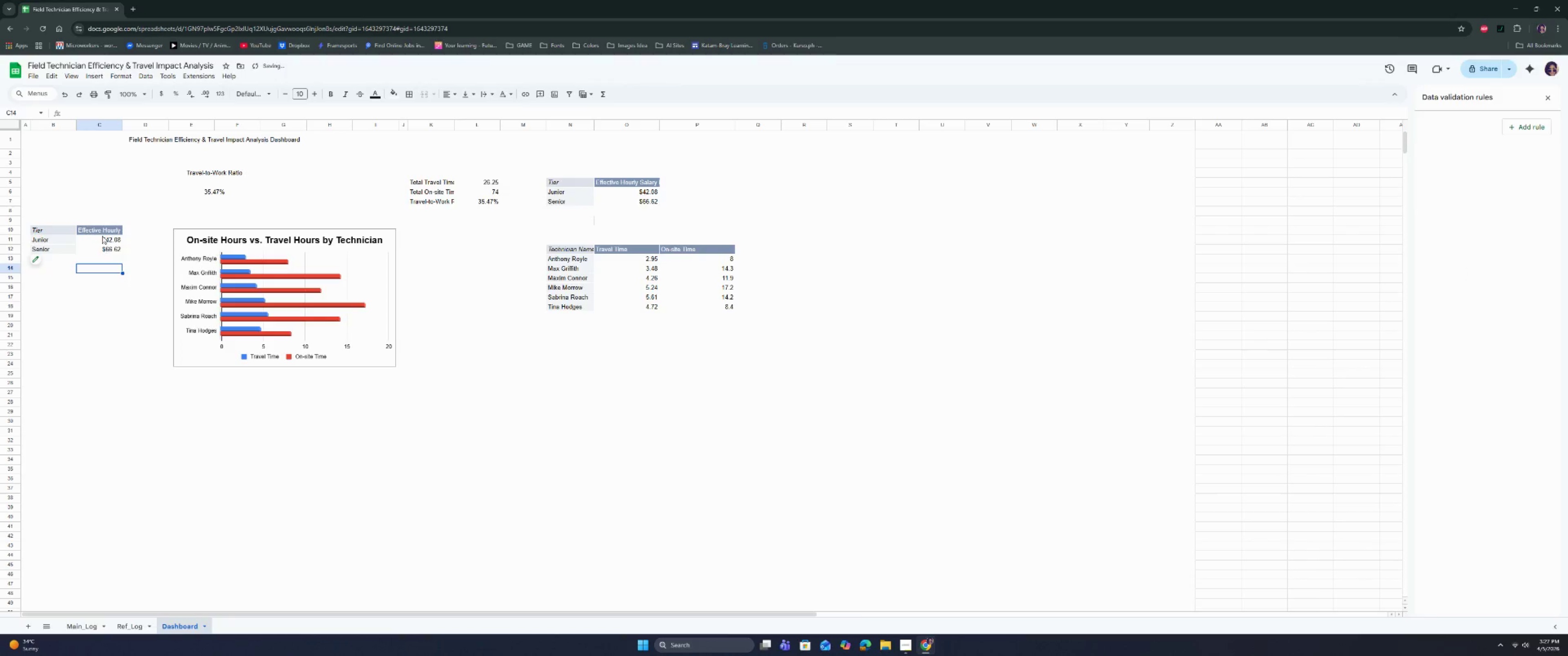 
left_click([102, 233])
 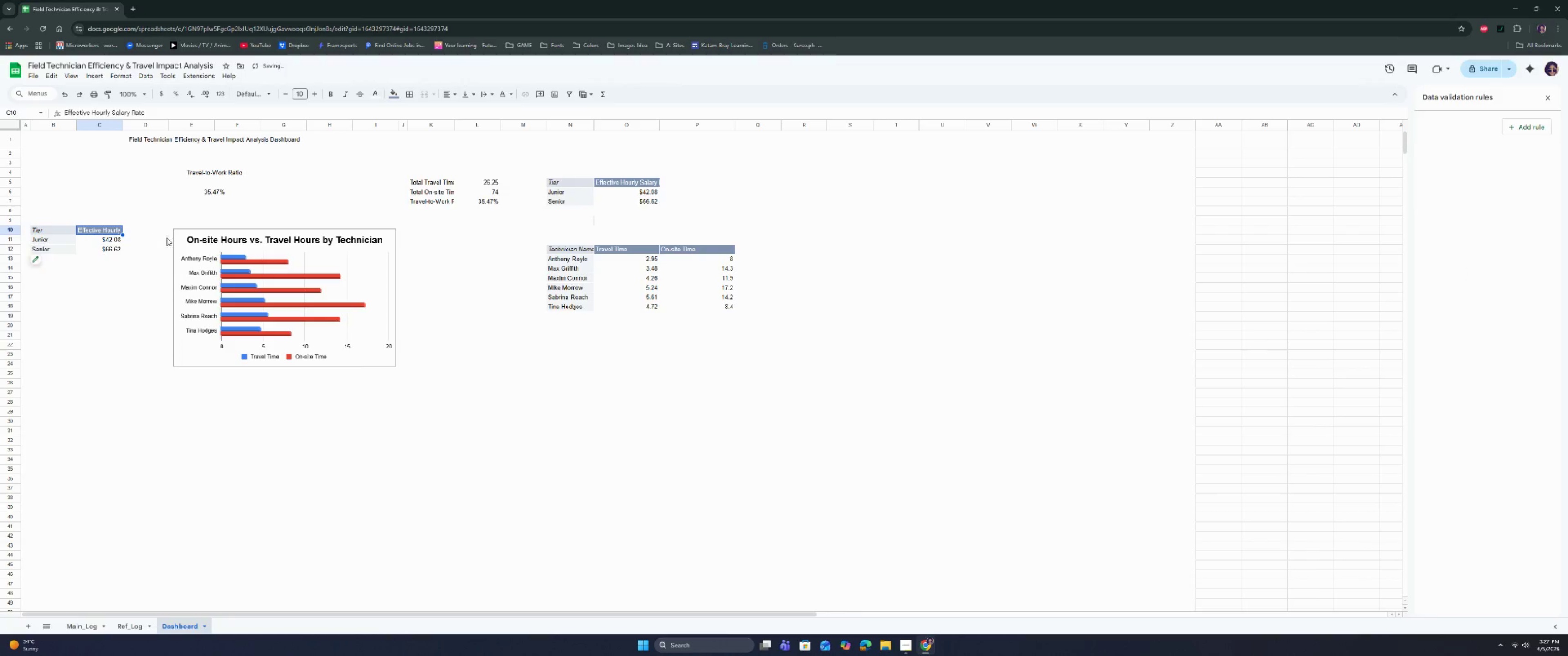 
left_click([209, 248])
 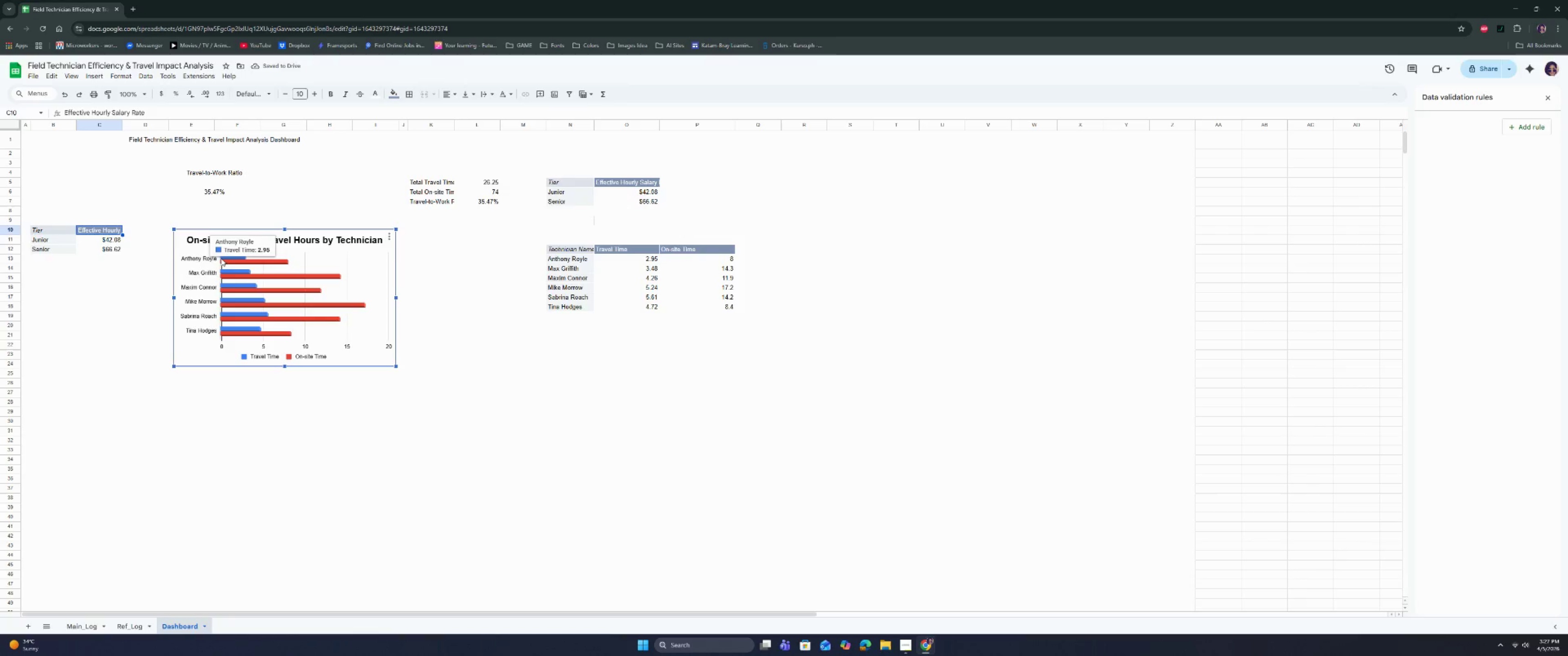 
left_click_drag(start_coordinate=[221, 258], to_coordinate=[191, 253])
 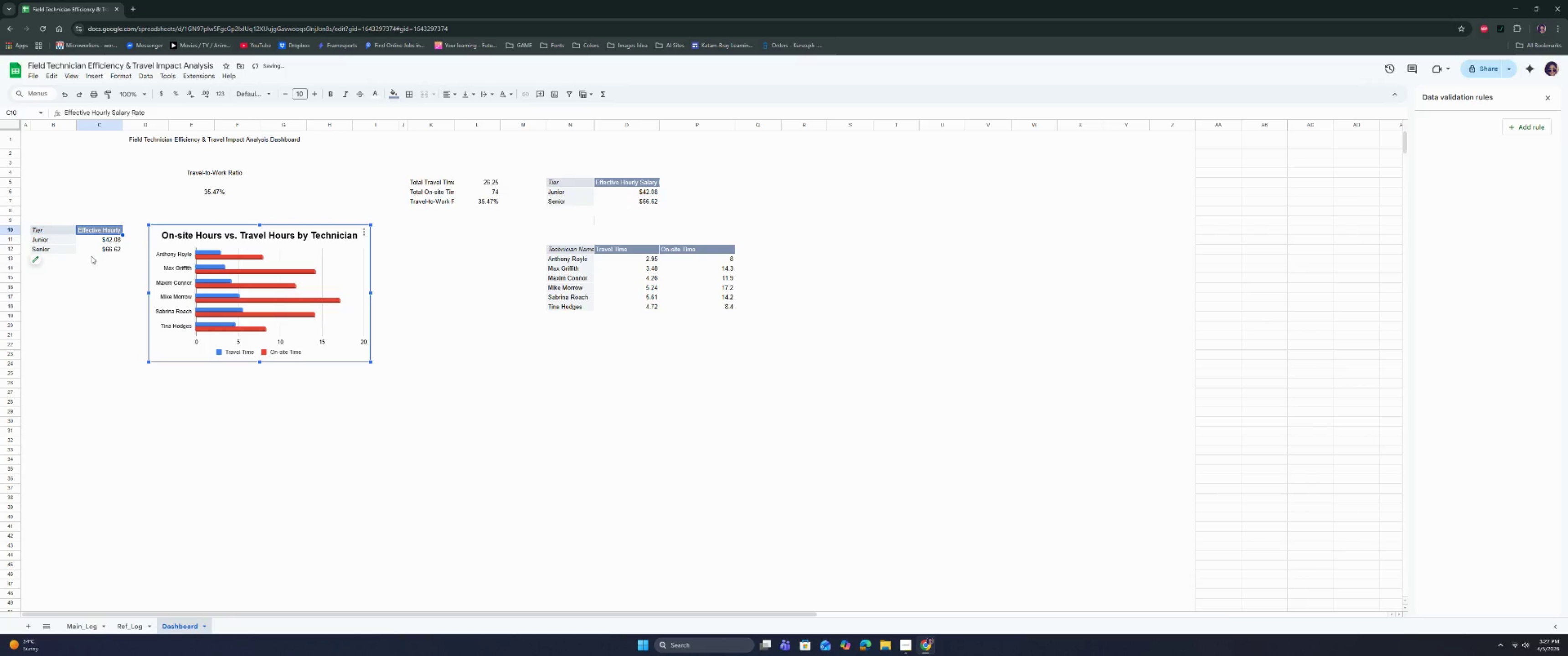 
left_click([83, 284])
 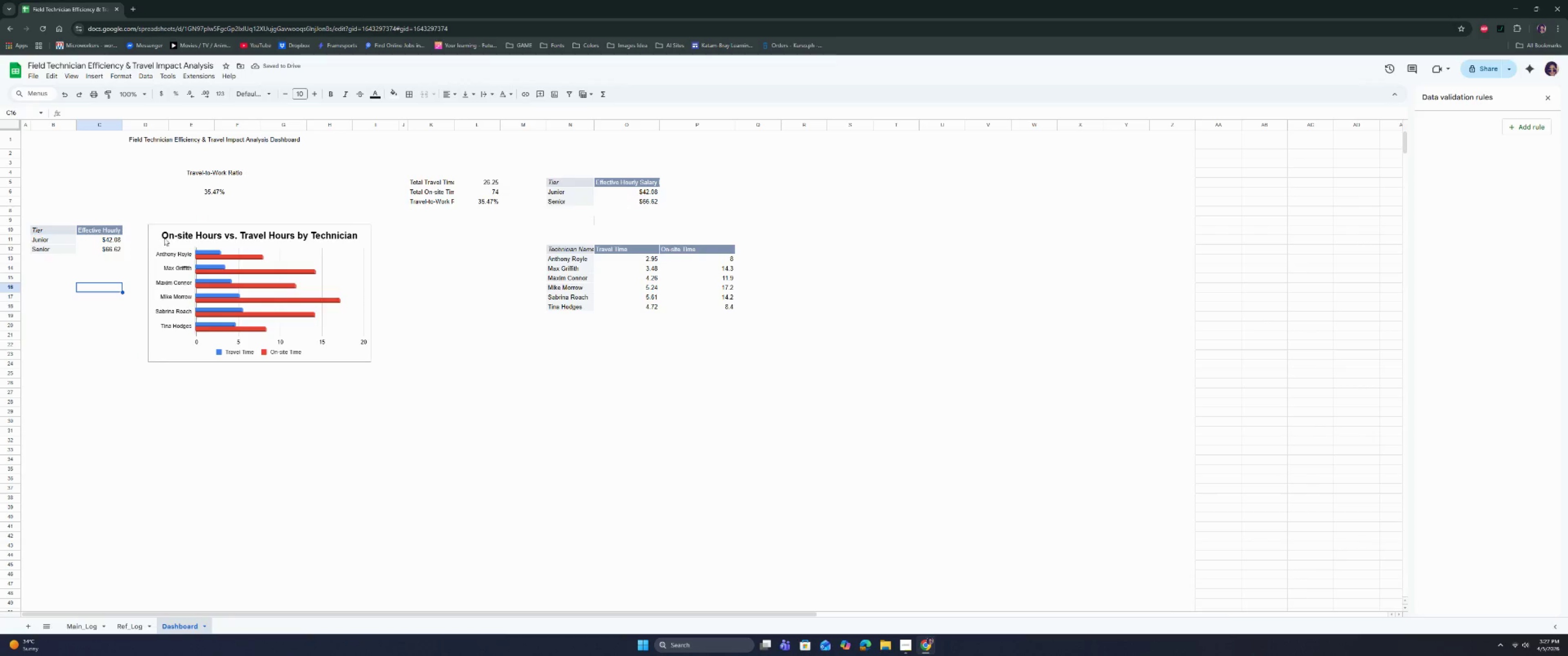 
double_click([109, 231])
 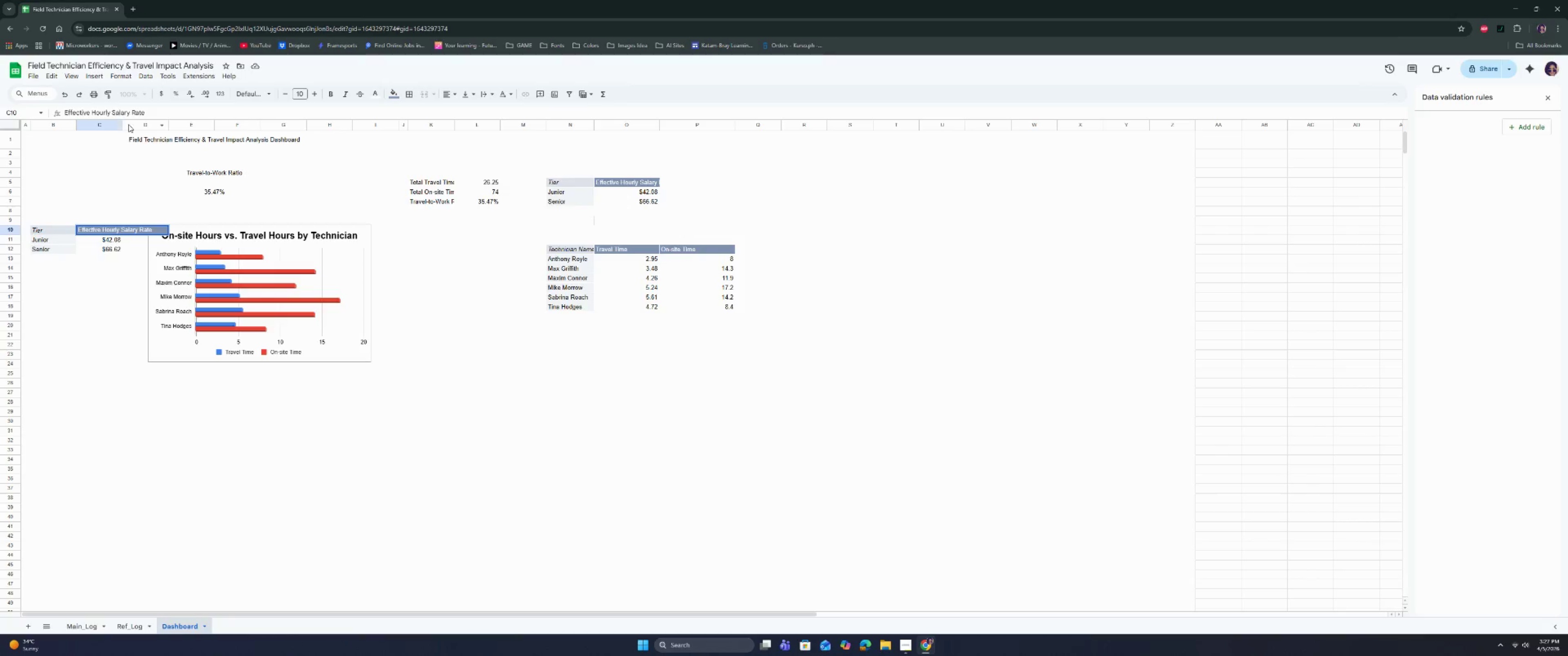 
left_click([125, 125])
 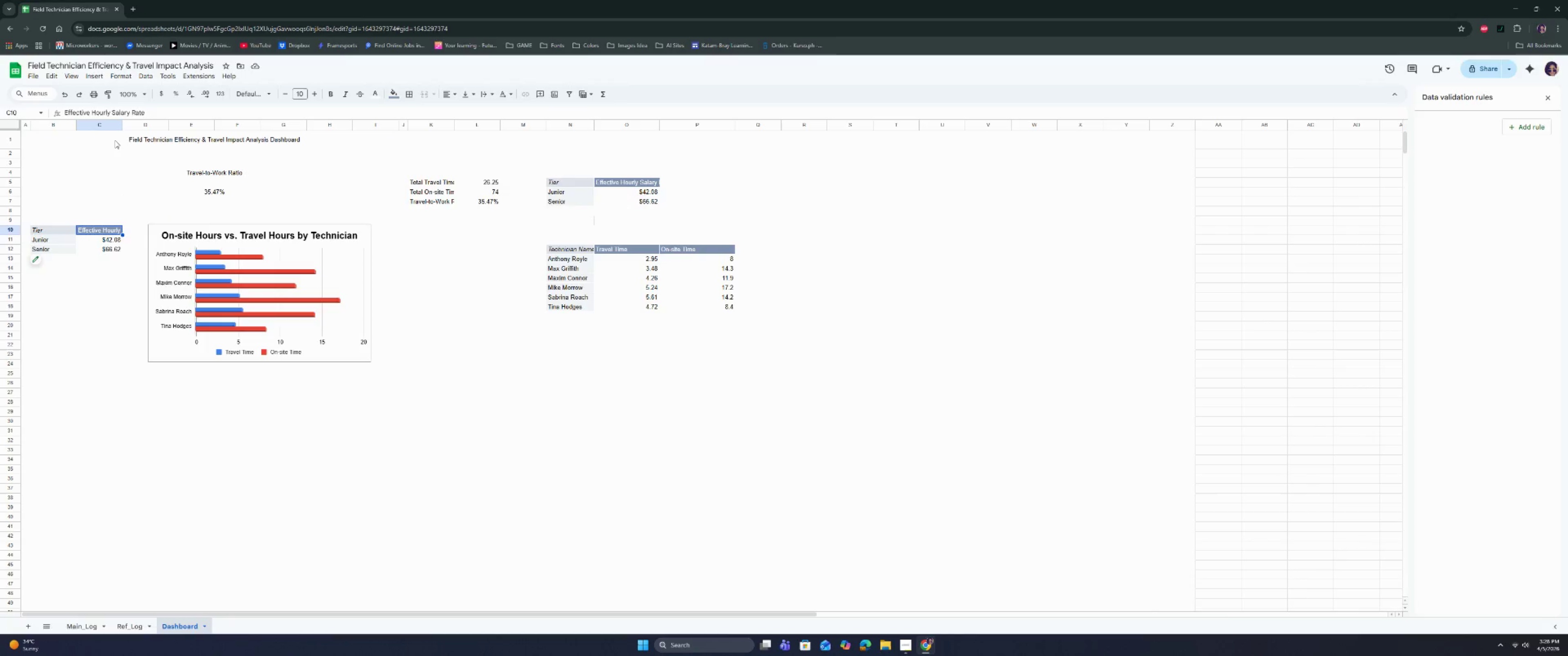 
wait(6.14)
 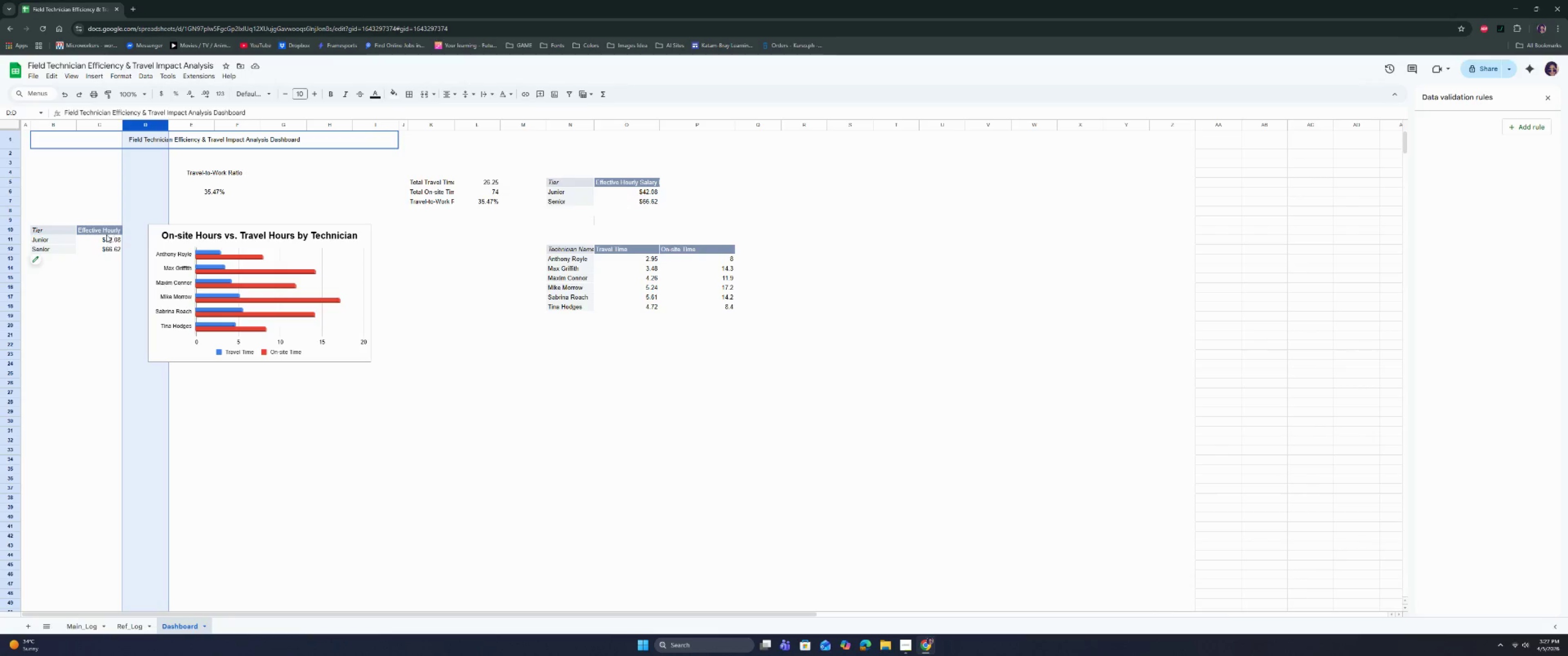 
left_click_drag(start_coordinate=[122, 126], to_coordinate=[137, 130])
 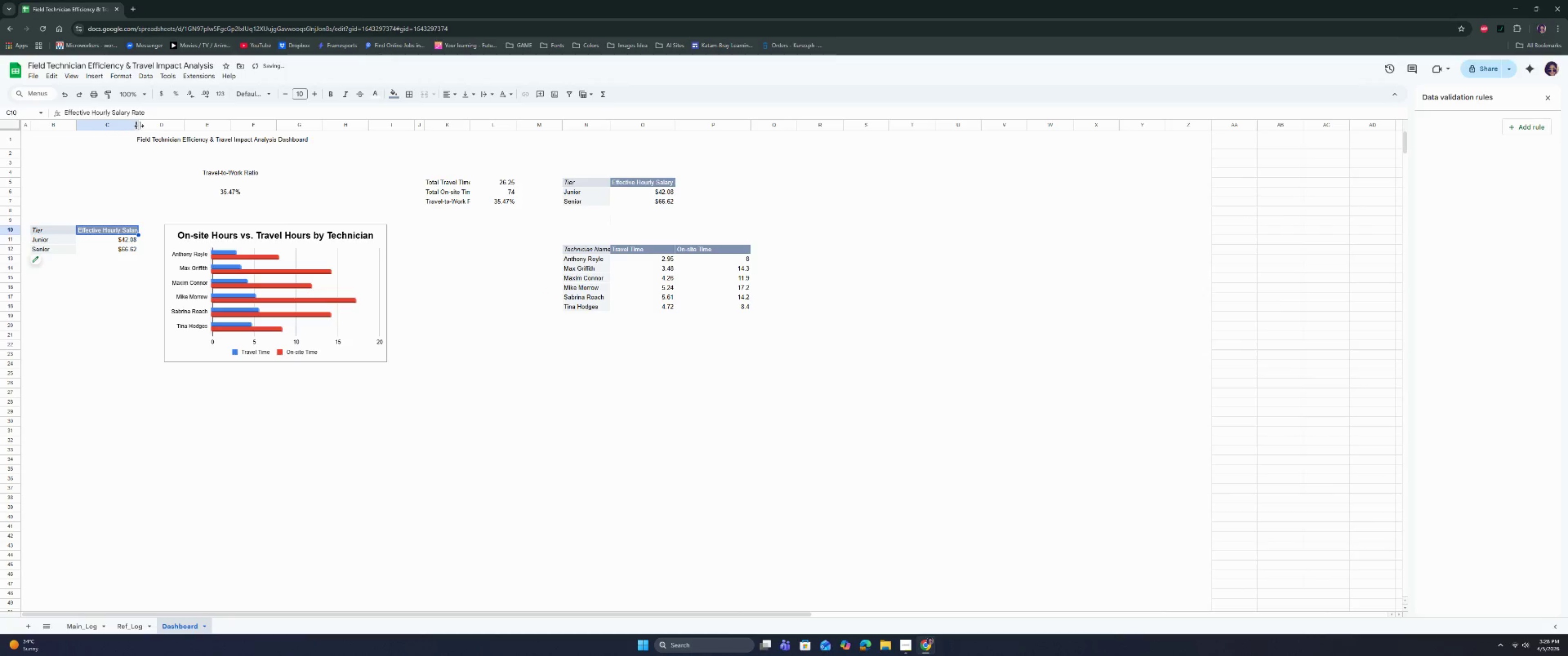 
left_click_drag(start_coordinate=[138, 125], to_coordinate=[172, 127])
 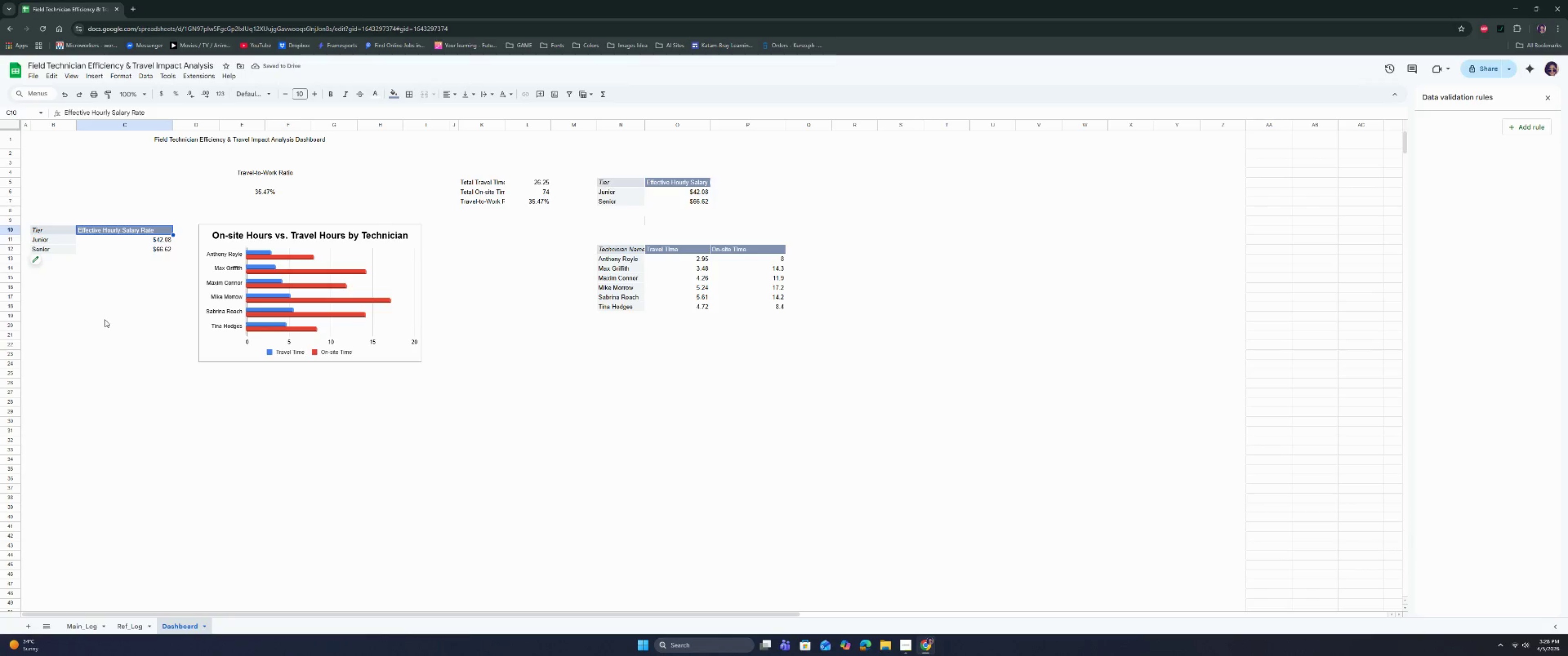 
wait(5.02)
 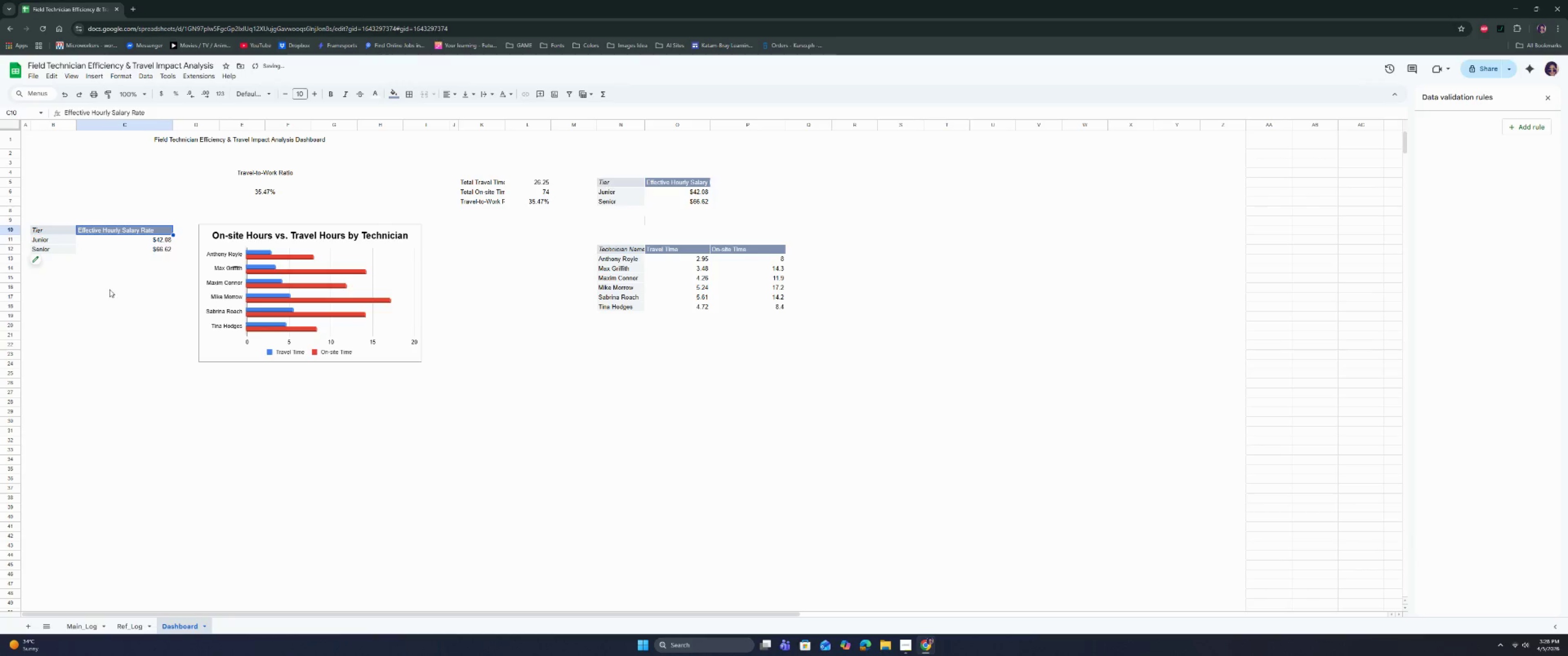 
double_click([113, 231])
 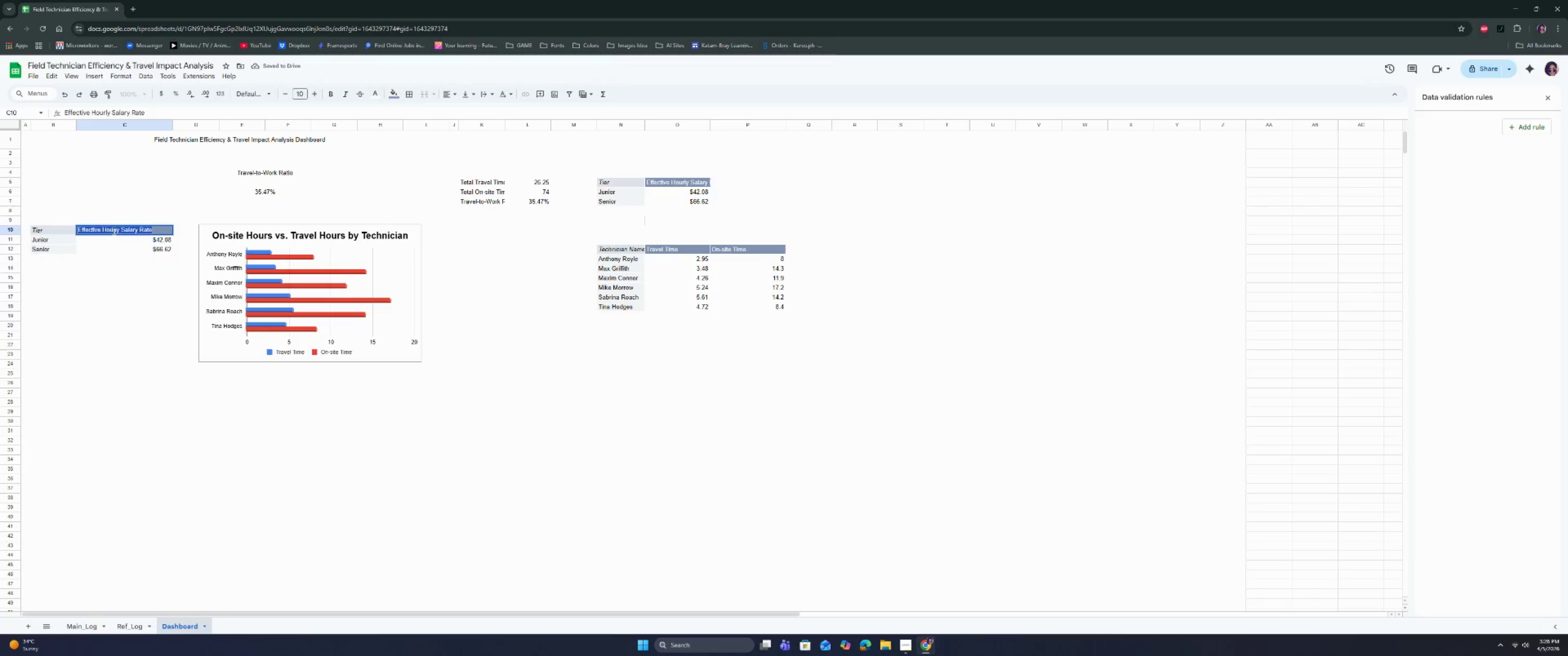 
triple_click([113, 231])
 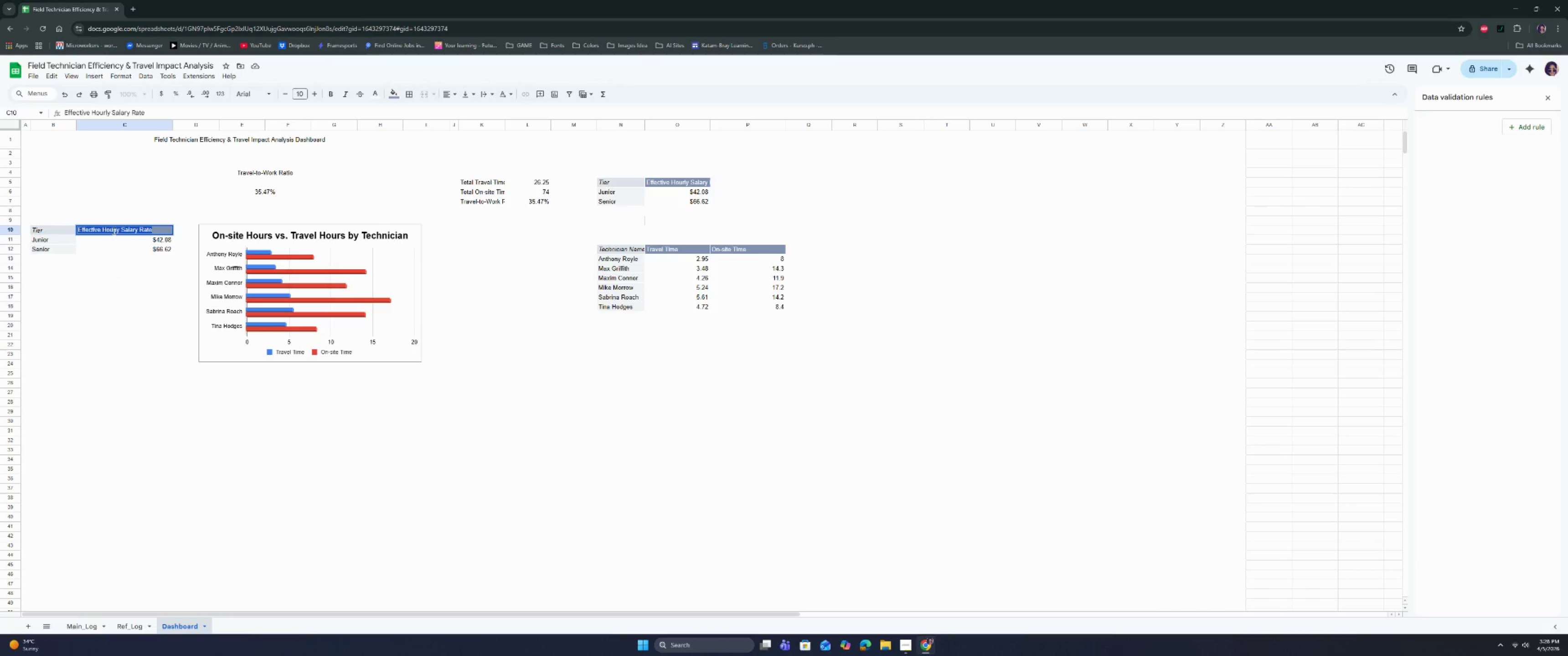 
type(Avg e)
key(Backspace)
type(Effective Rate)
 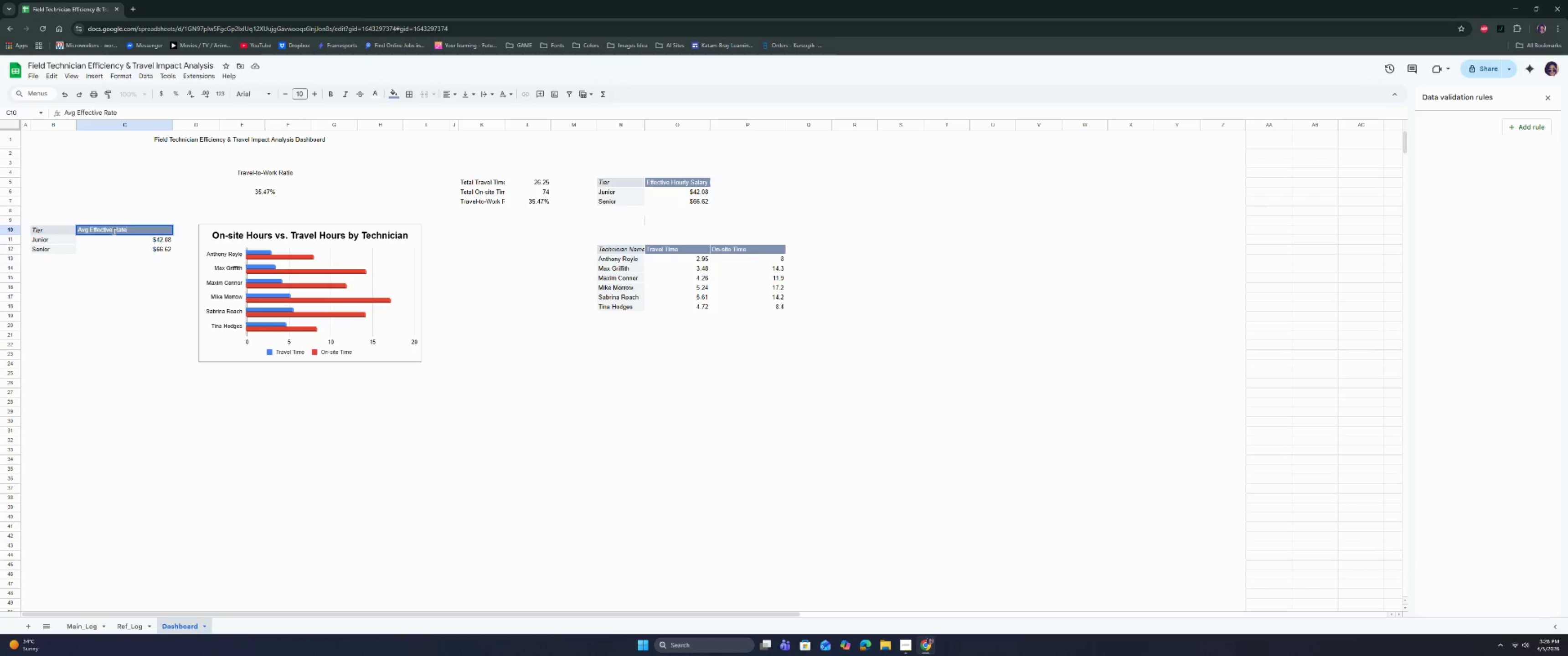 
key(Enter)
 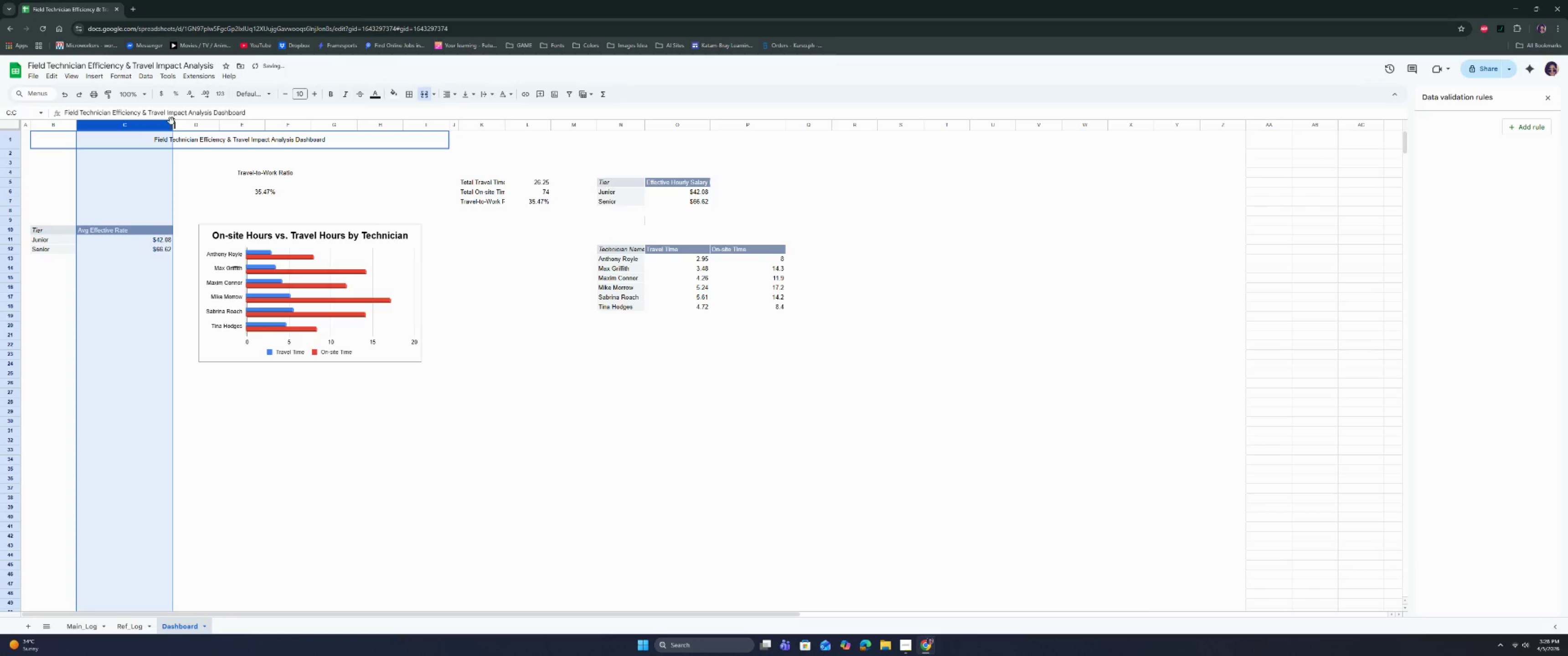 
left_click_drag(start_coordinate=[172, 123], to_coordinate=[134, 128])
 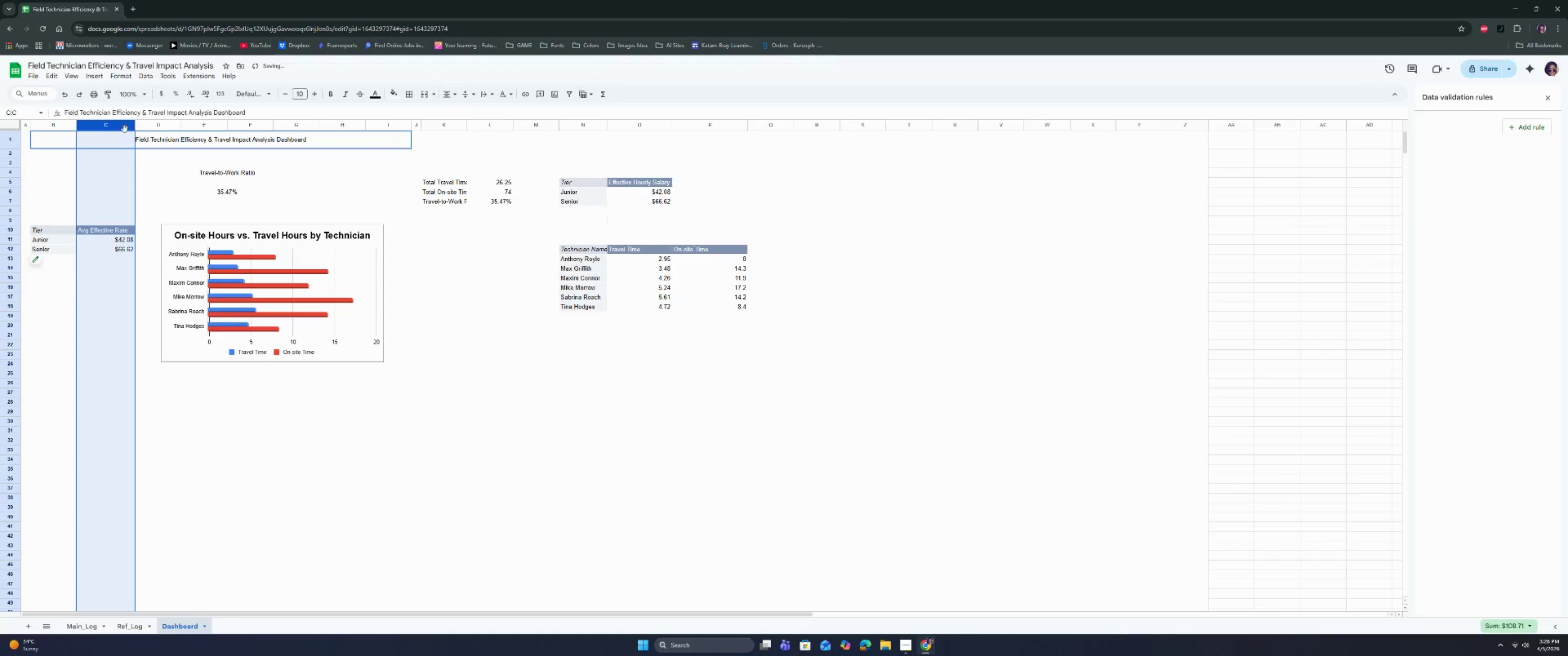 
left_click_drag(start_coordinate=[137, 124], to_coordinate=[134, 125])
 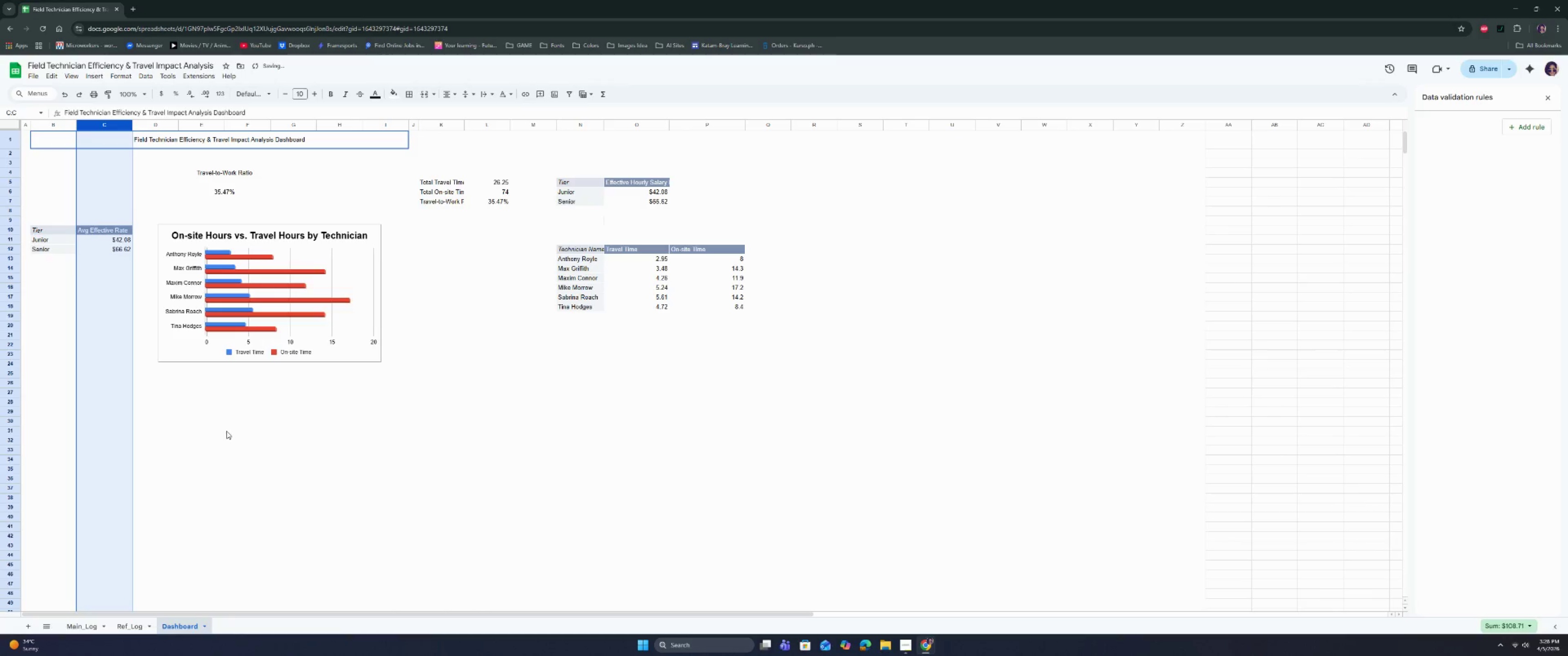 
left_click([263, 429])
 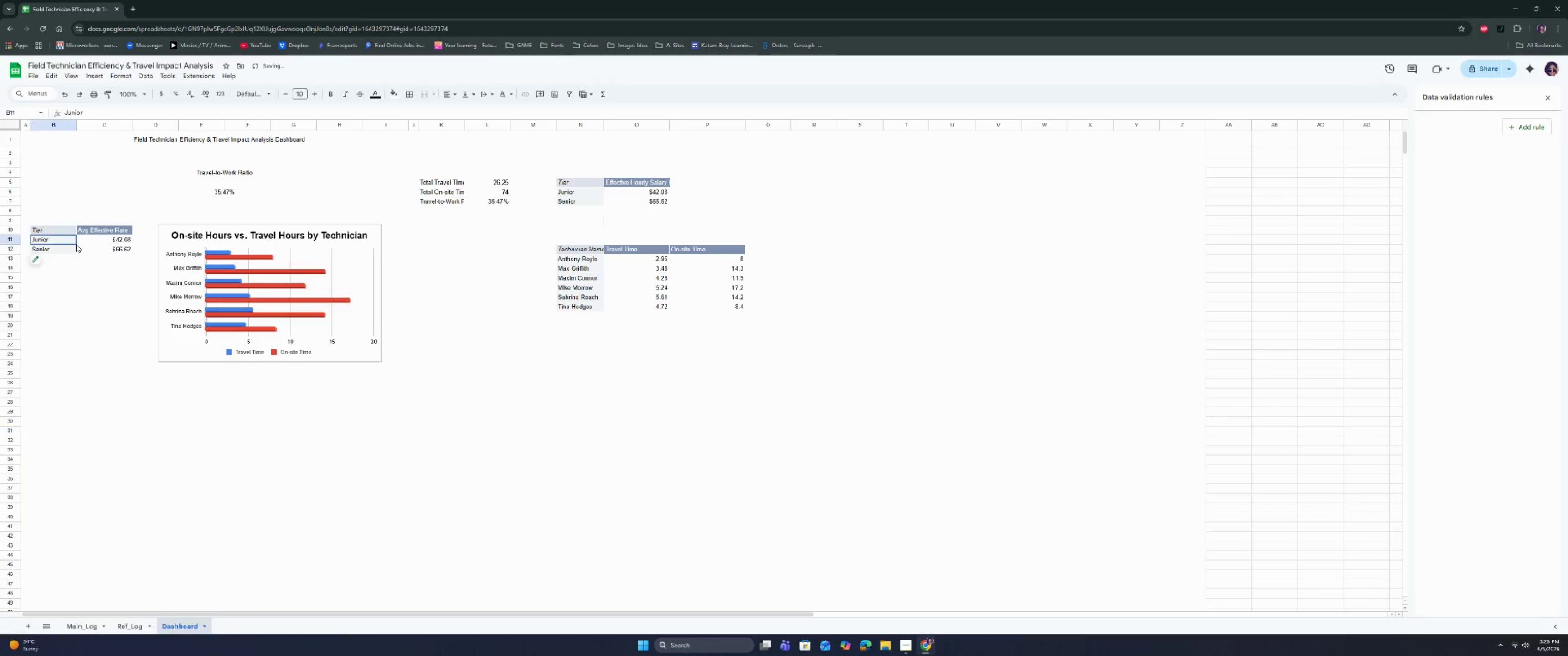 
double_click([90, 294])
 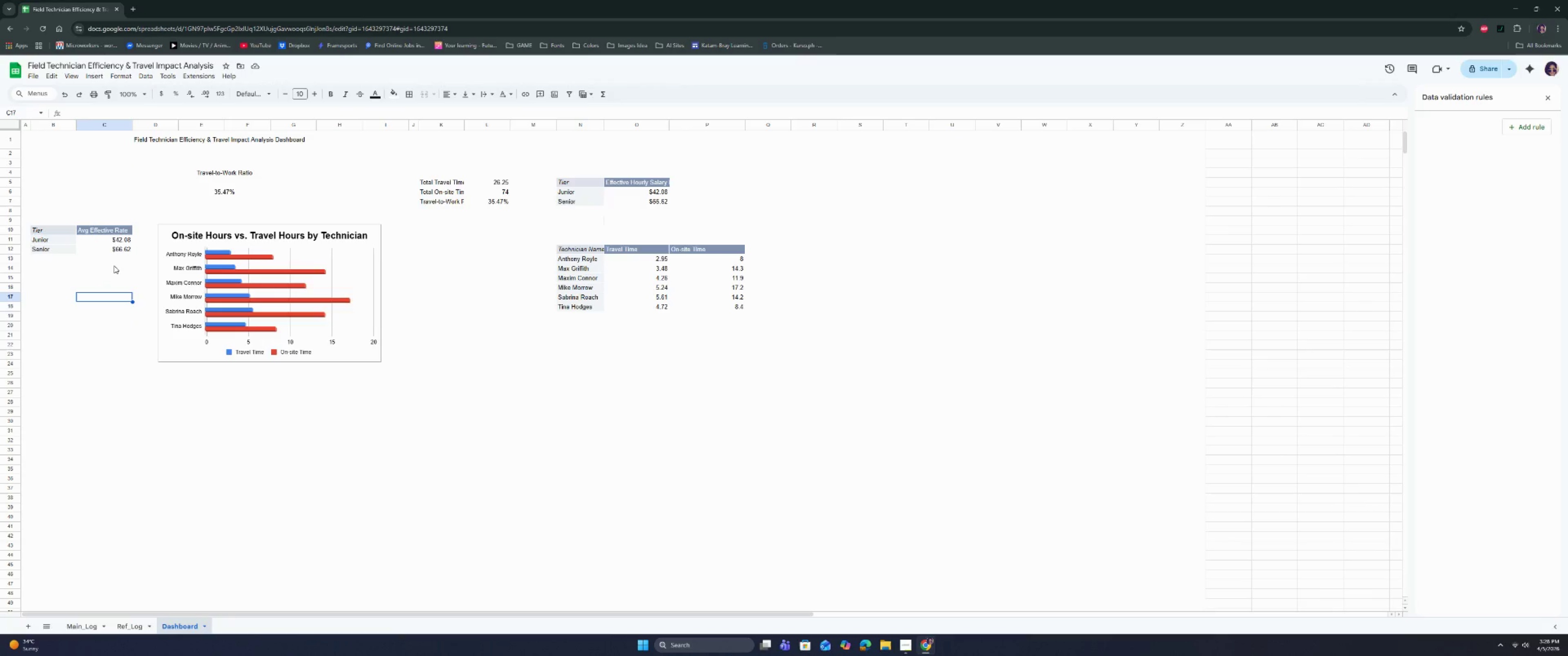 
wait(5.18)
 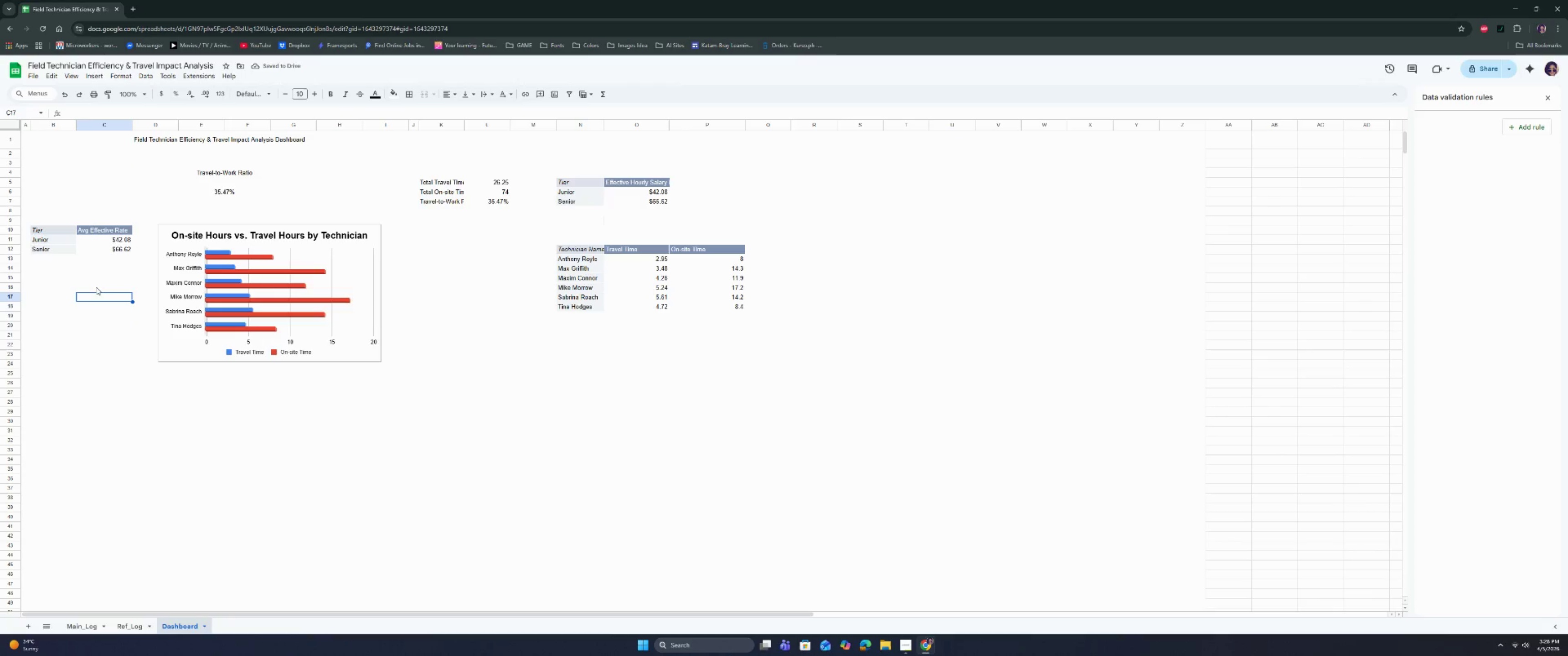 
left_click([908, 641])